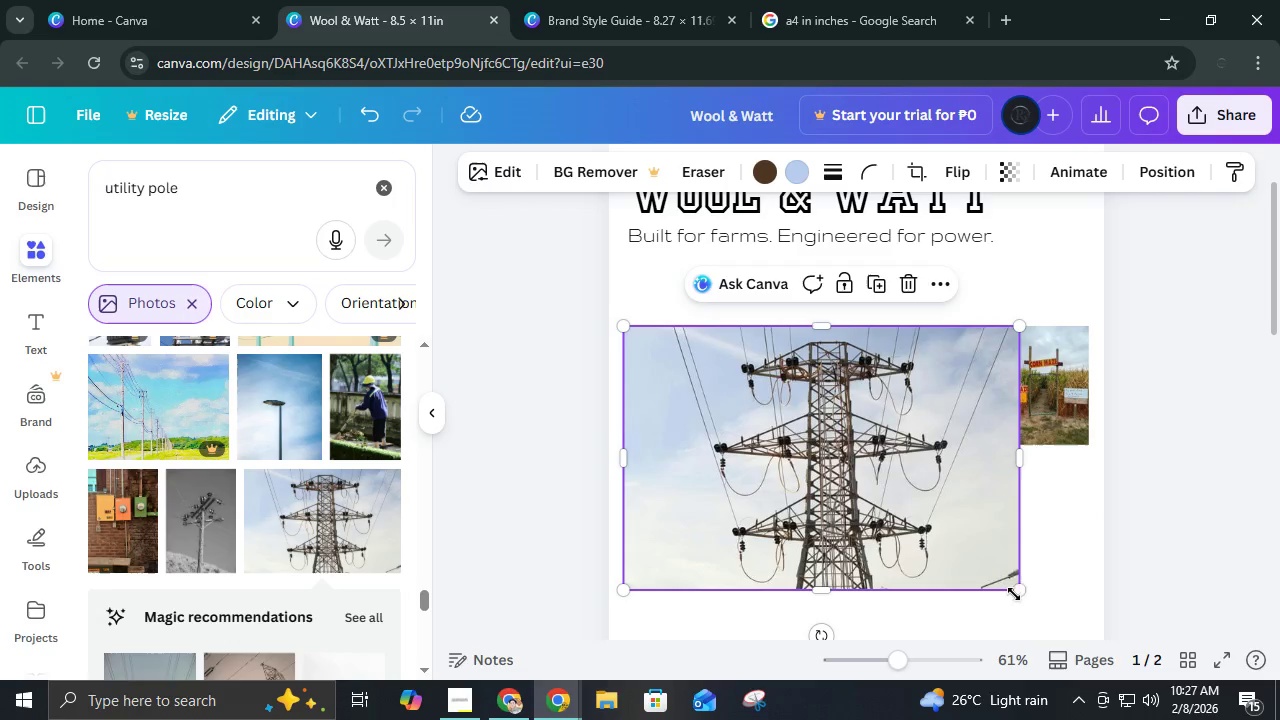 
left_click_drag(start_coordinate=[1019, 590], to_coordinate=[798, 442])
 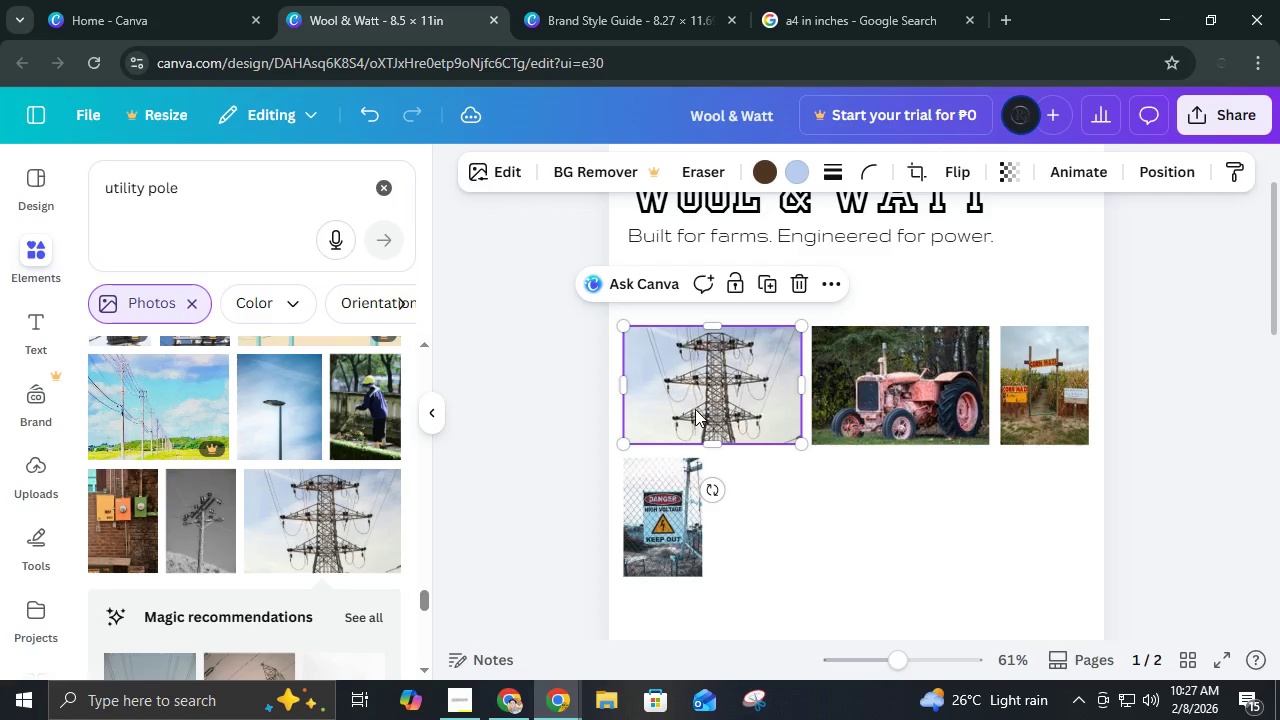 
left_click_drag(start_coordinate=[695, 409], to_coordinate=[785, 540])
 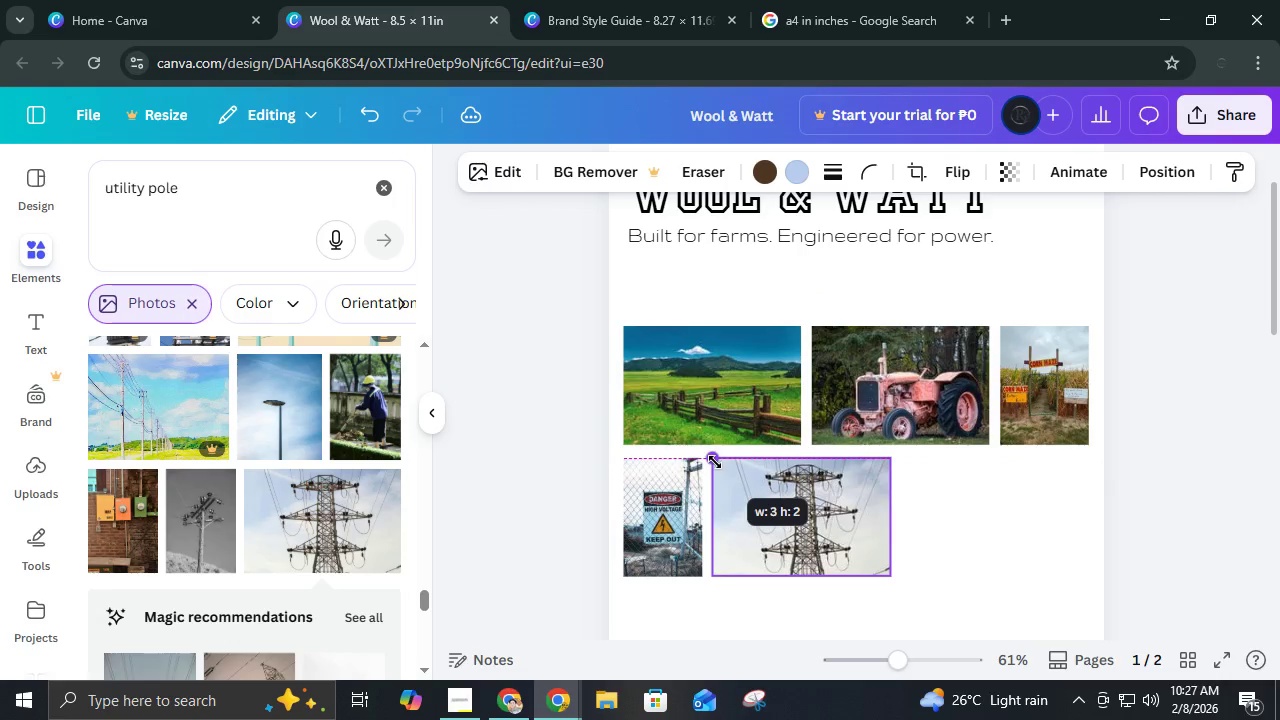 
left_click([934, 524])
 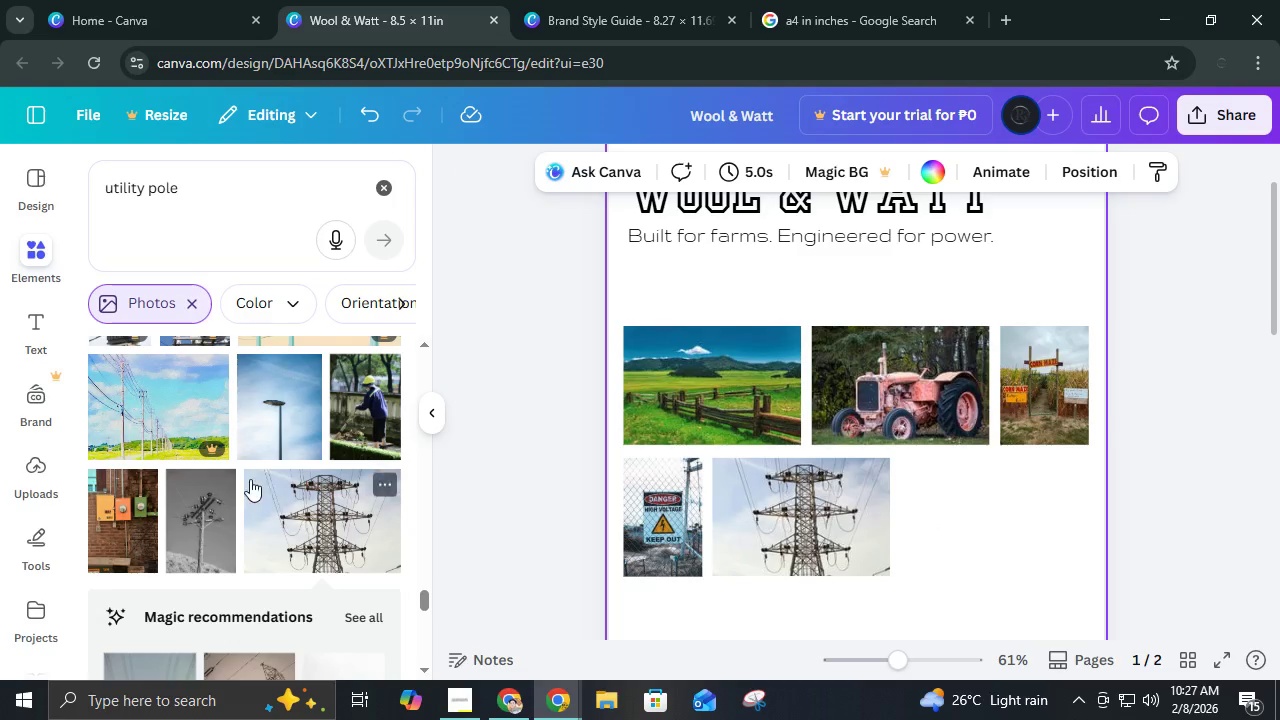 
scroll: coordinate [242, 482], scroll_direction: down, amount: 5.0
 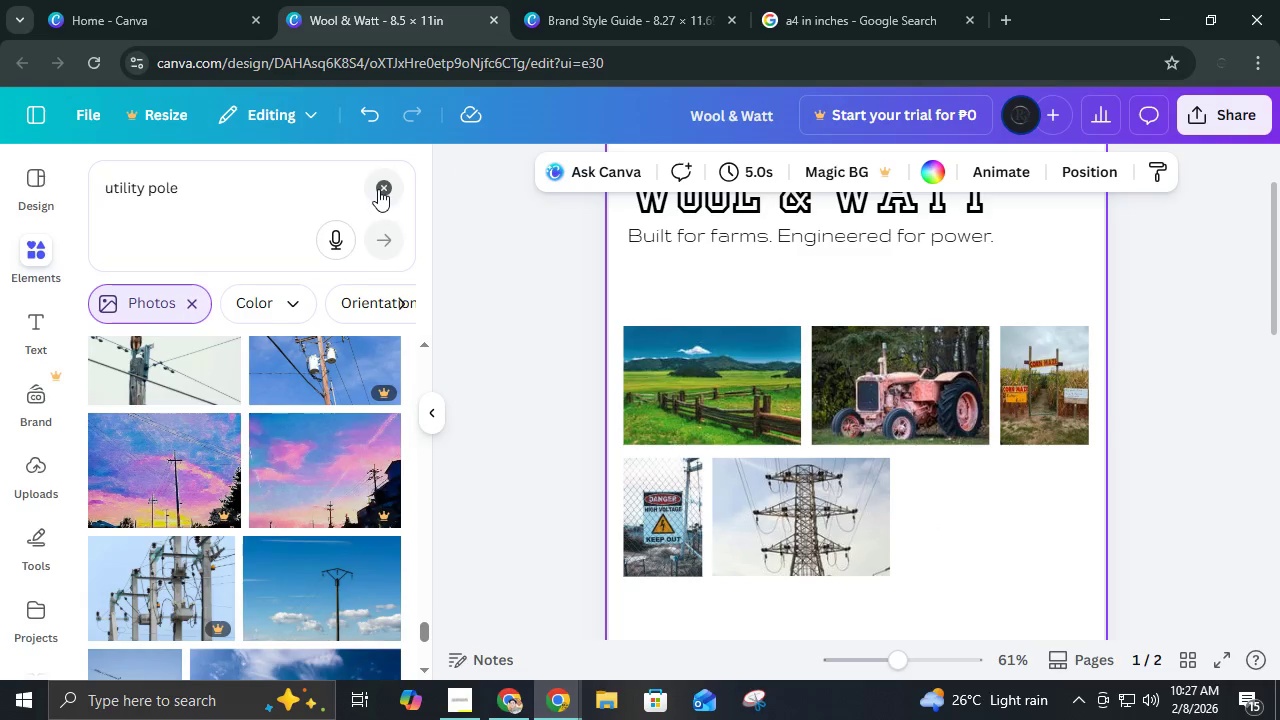 
left_click([390, 179])
 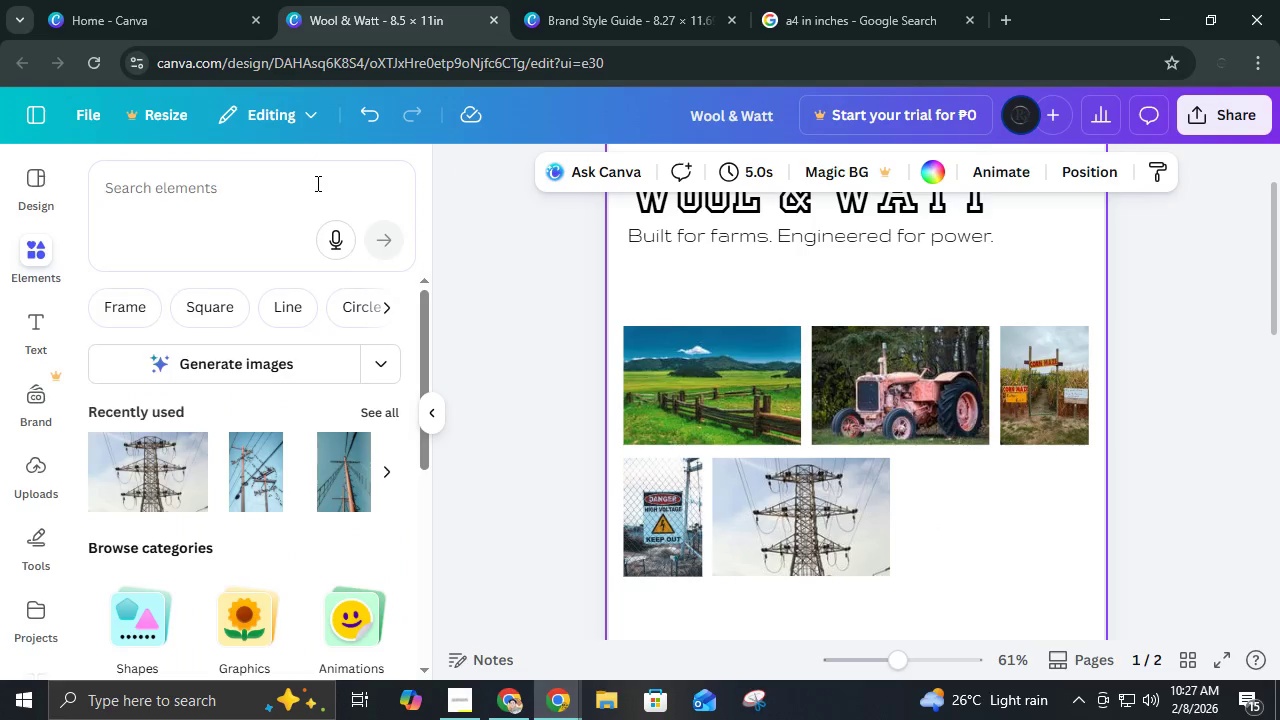 
left_click([316, 183])
 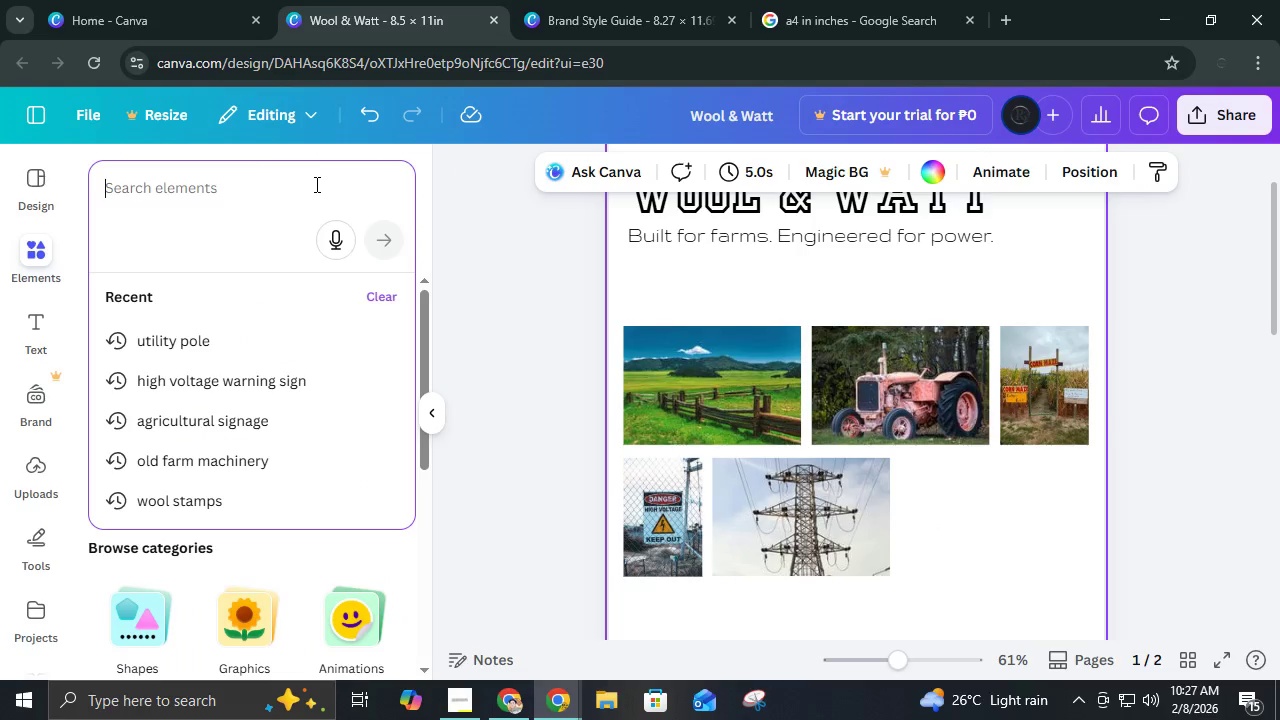 
type(substations )
key(Backspace)
key(Backspace)
type( labels)
 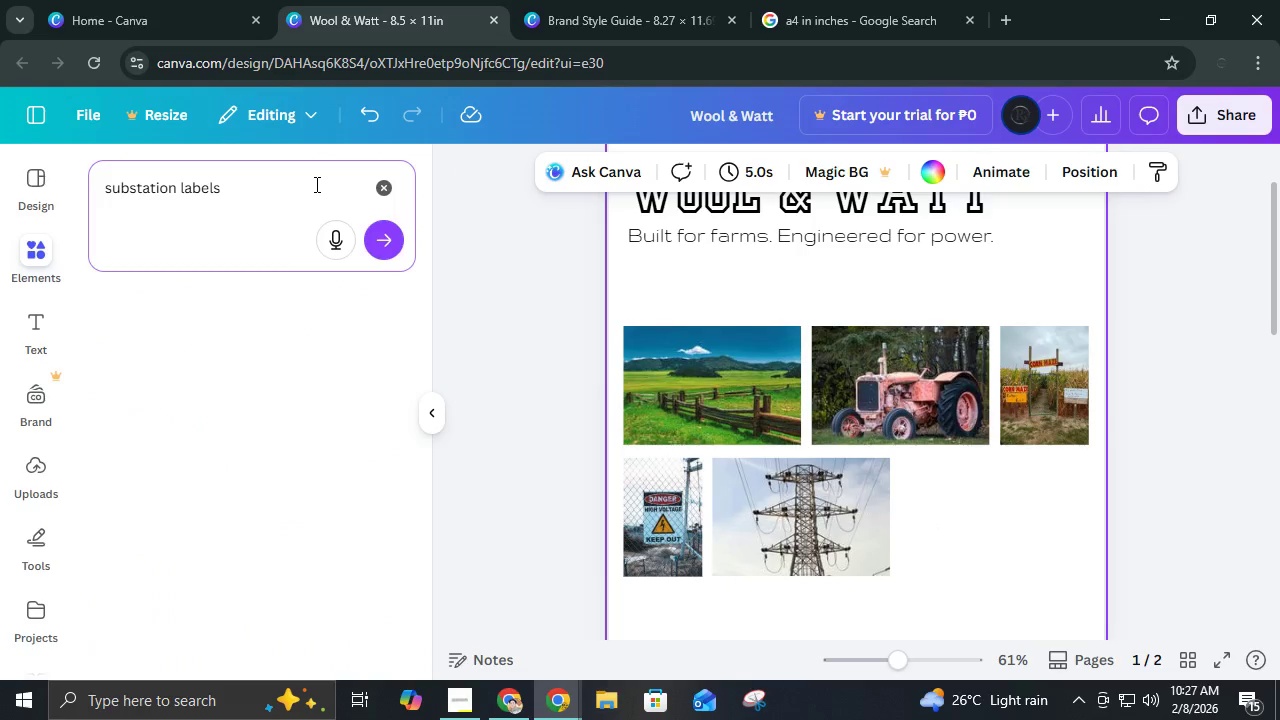 
key(Enter)
 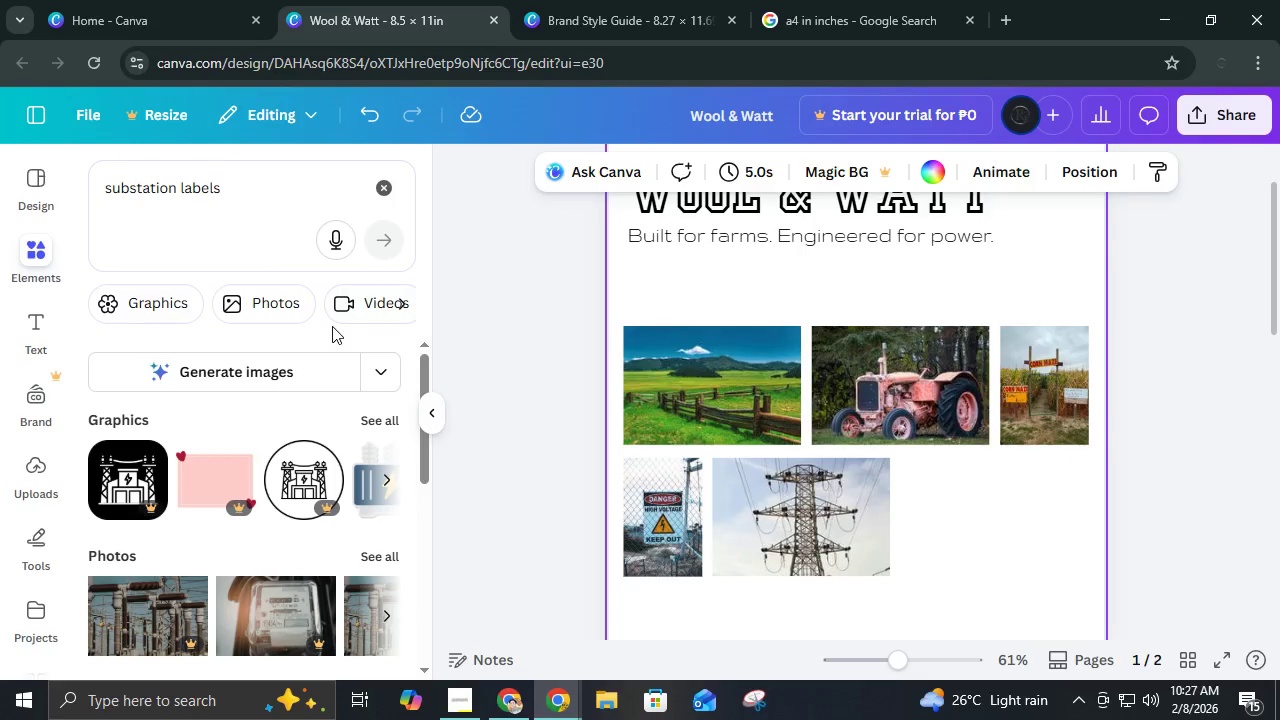 
scroll: coordinate [299, 440], scroll_direction: down, amount: 2.0
 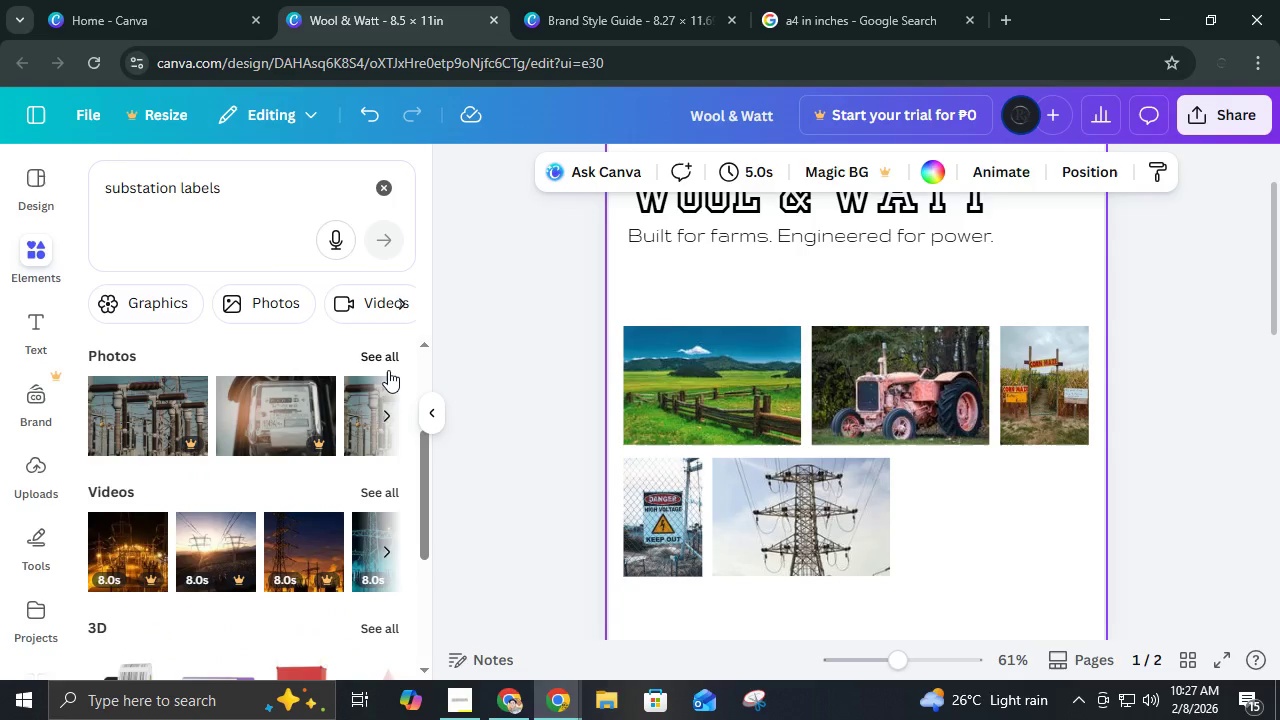 
left_click([384, 364])
 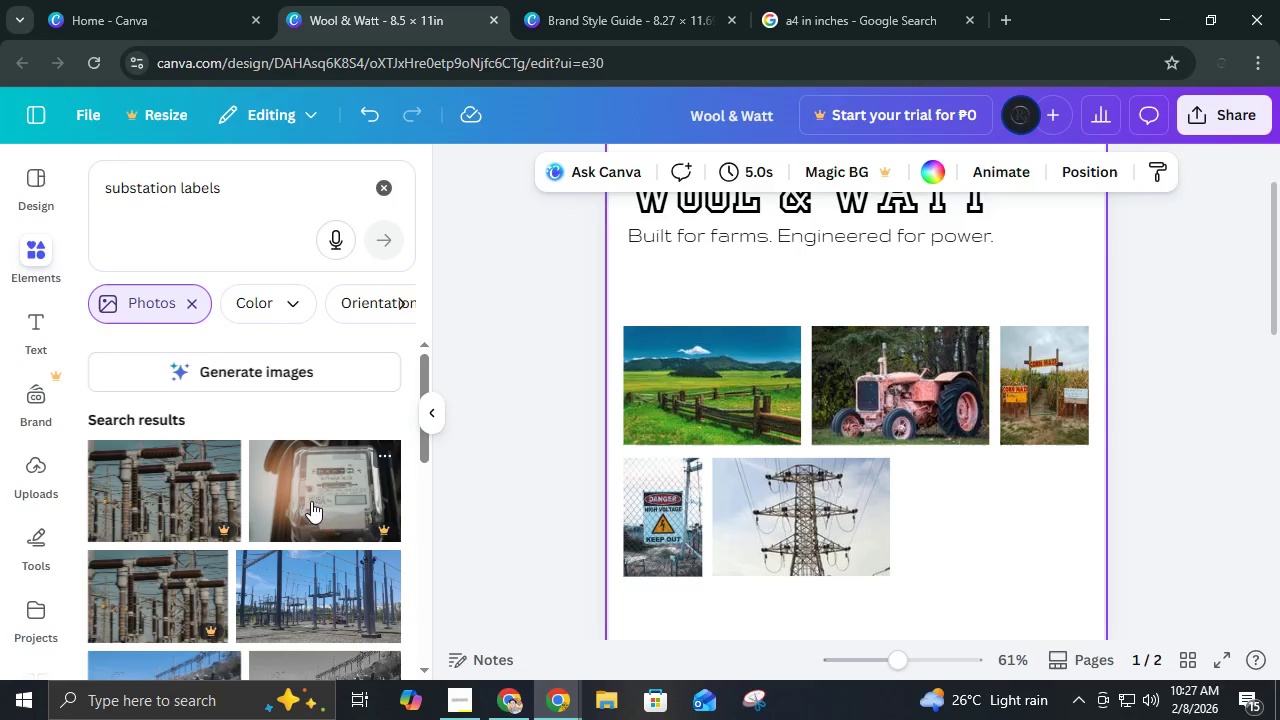 
scroll: coordinate [317, 549], scroll_direction: down, amount: 16.0
 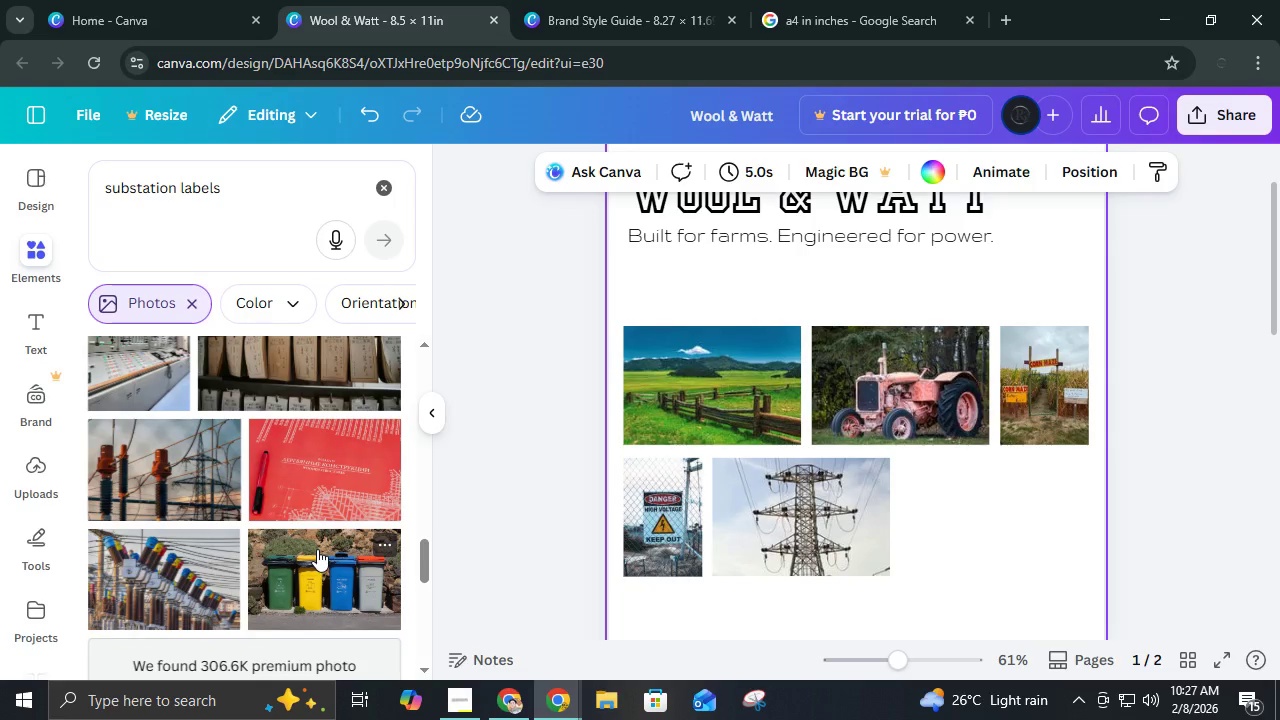 
scroll: coordinate [317, 556], scroll_direction: down, amount: 13.0
 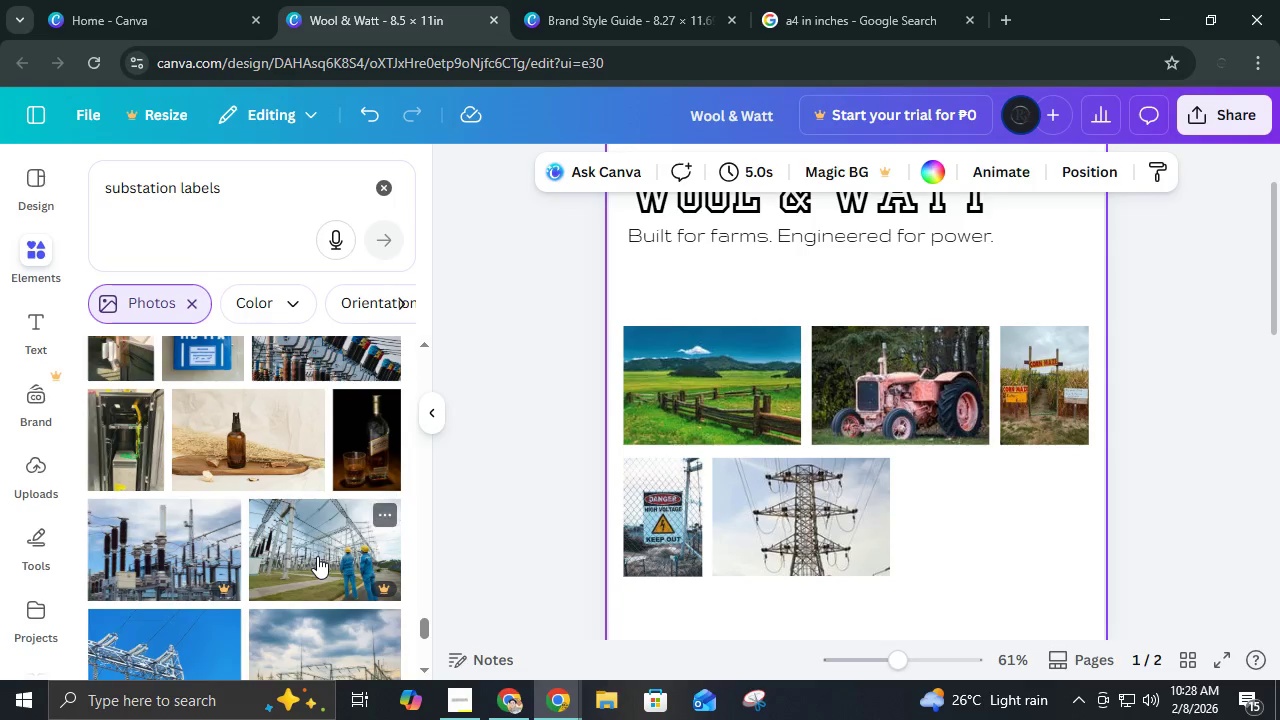 
scroll: coordinate [317, 556], scroll_direction: up, amount: 1.0
 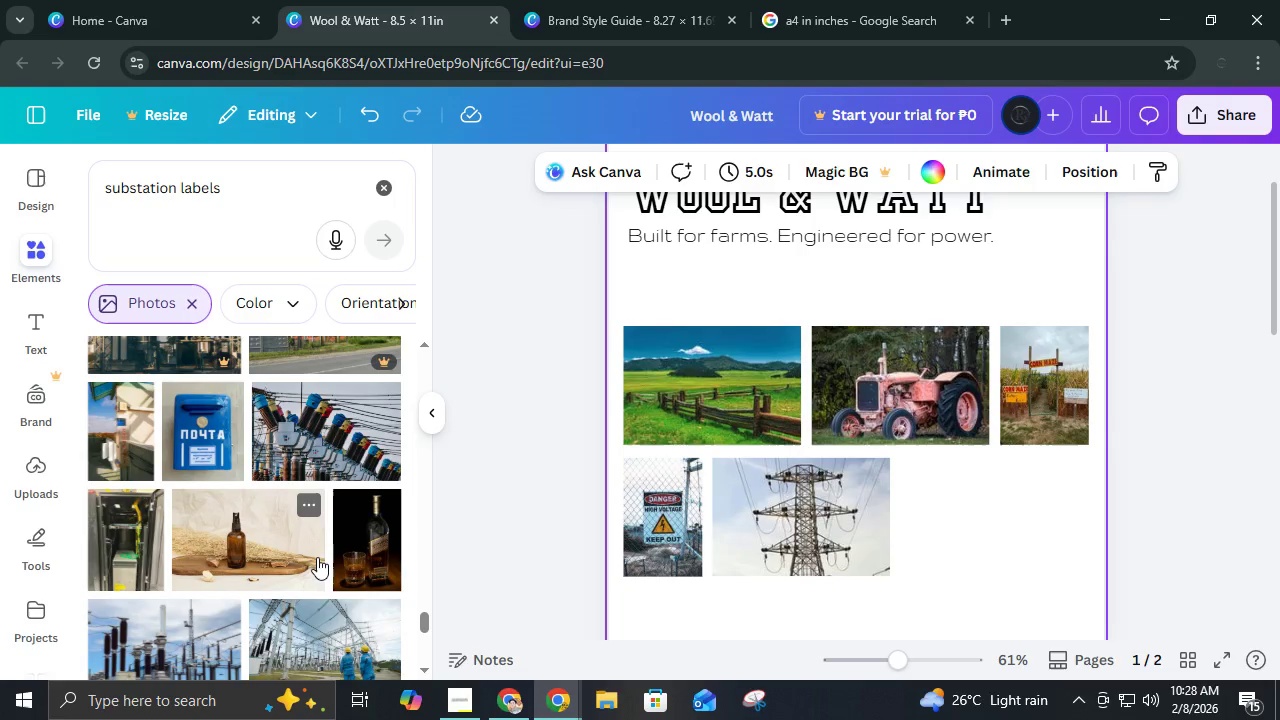 
scroll: coordinate [317, 557], scroll_direction: down, amount: 6.0
 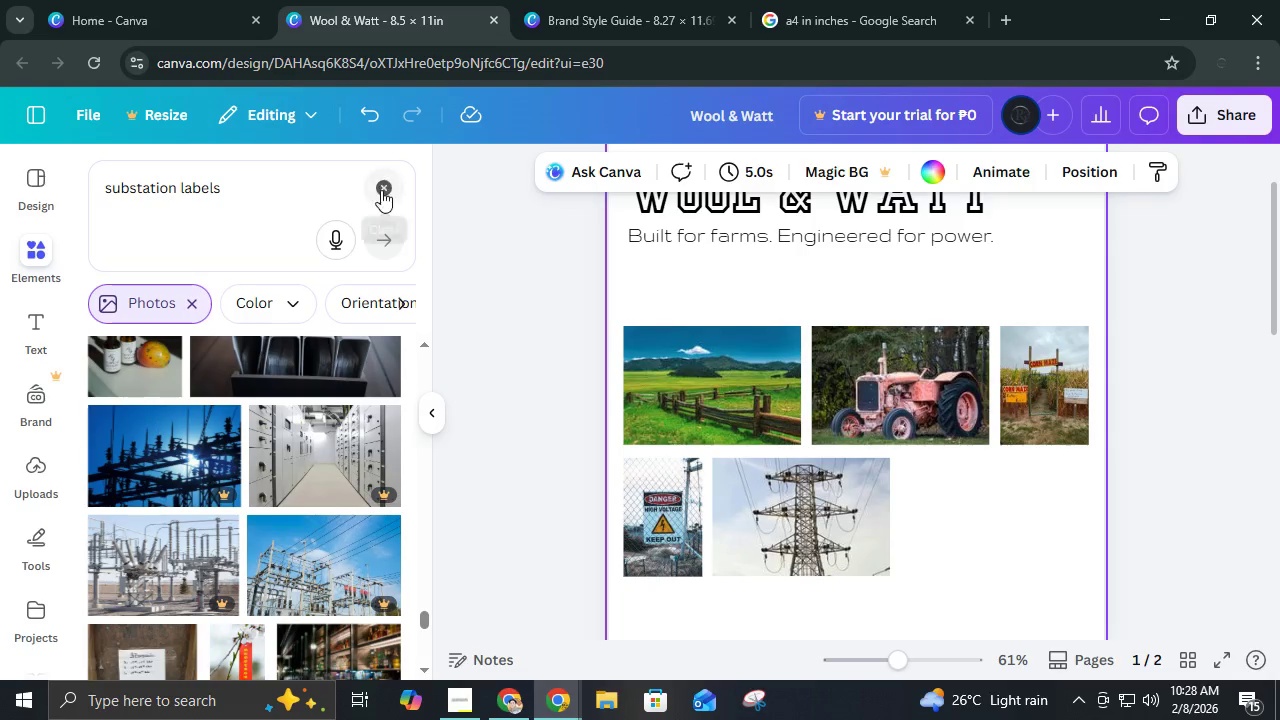 
double_click([269, 199])
 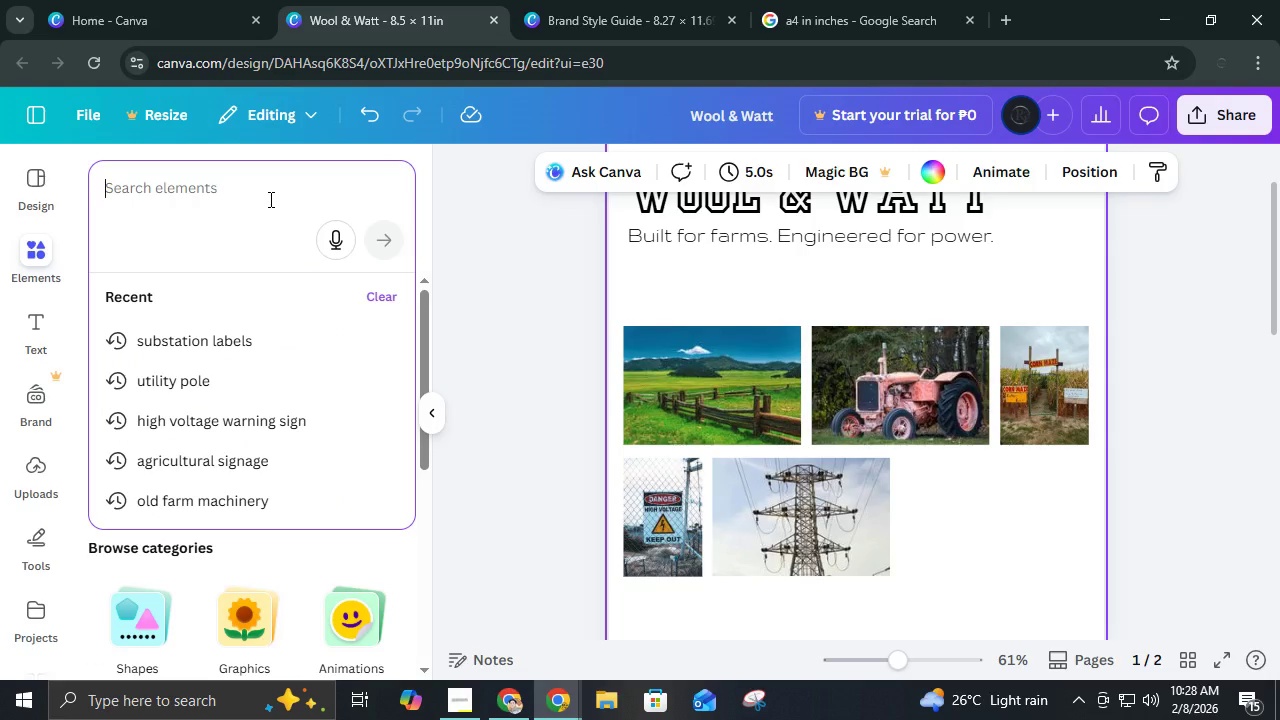 
type(industi)
key(Backspace)
type(rial stencils)
 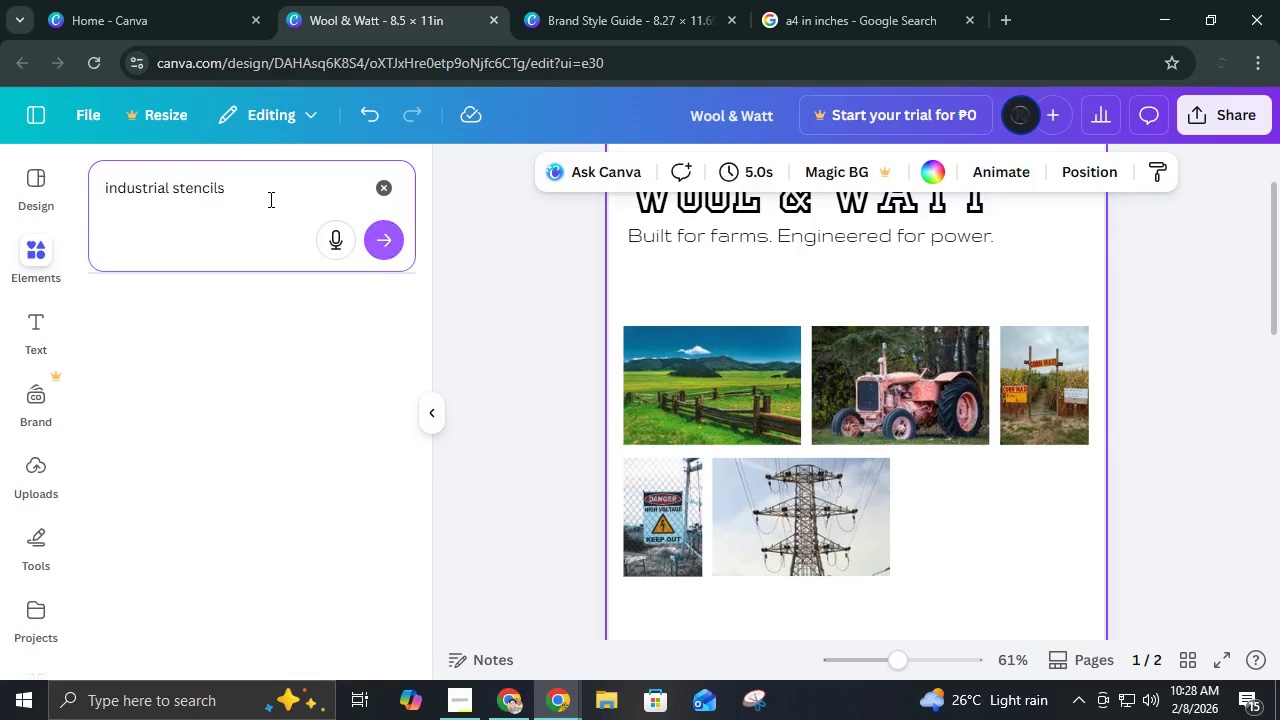 
key(Enter)
 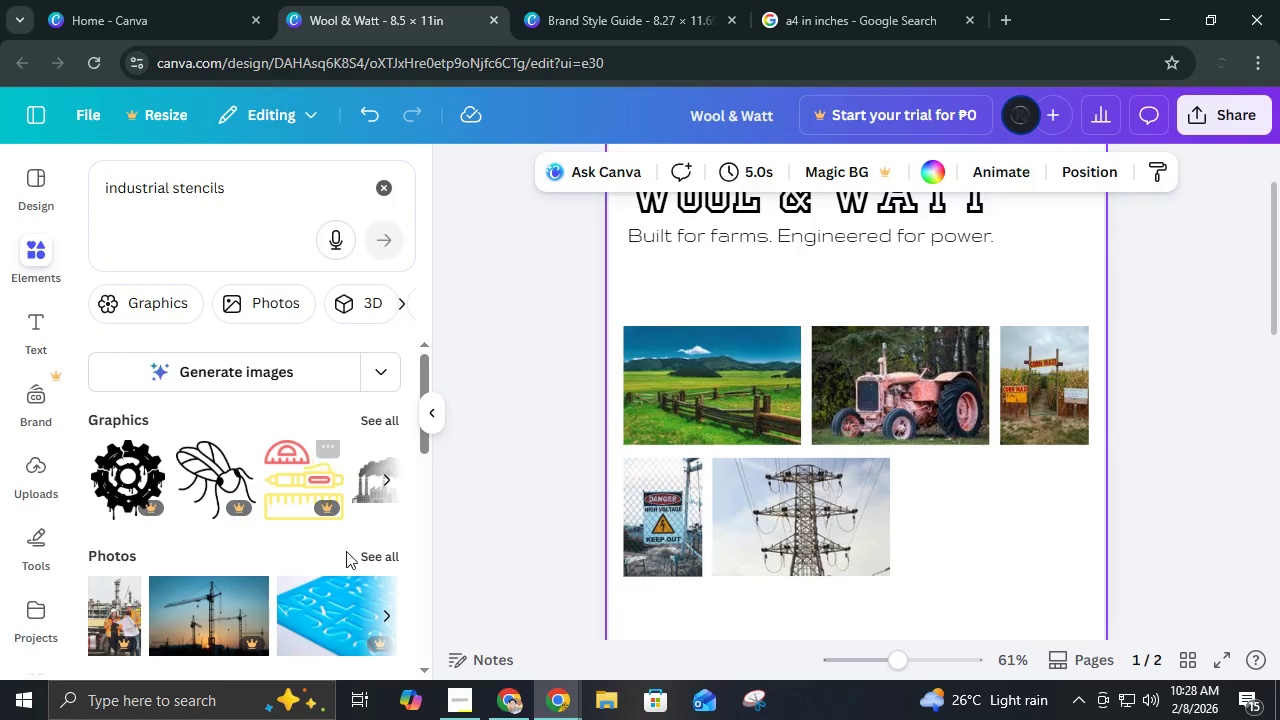 
left_click([362, 561])
 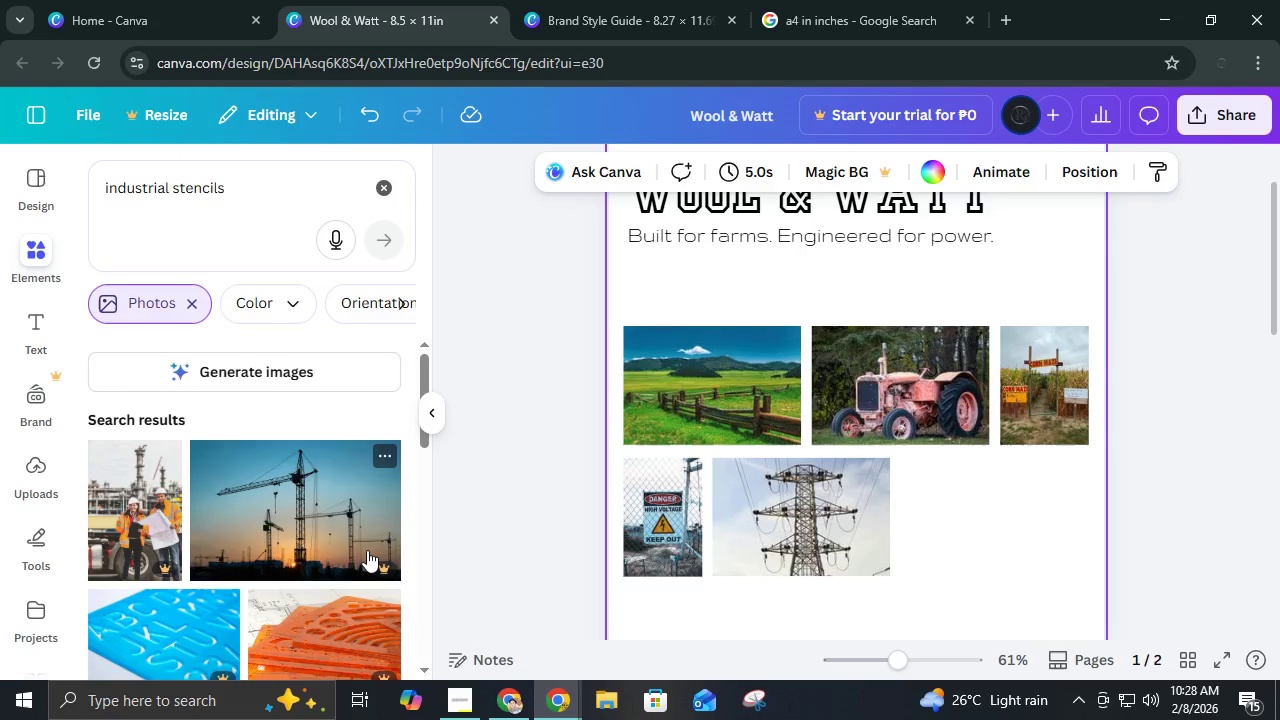 
scroll: coordinate [369, 548], scroll_direction: down, amount: 4.0
 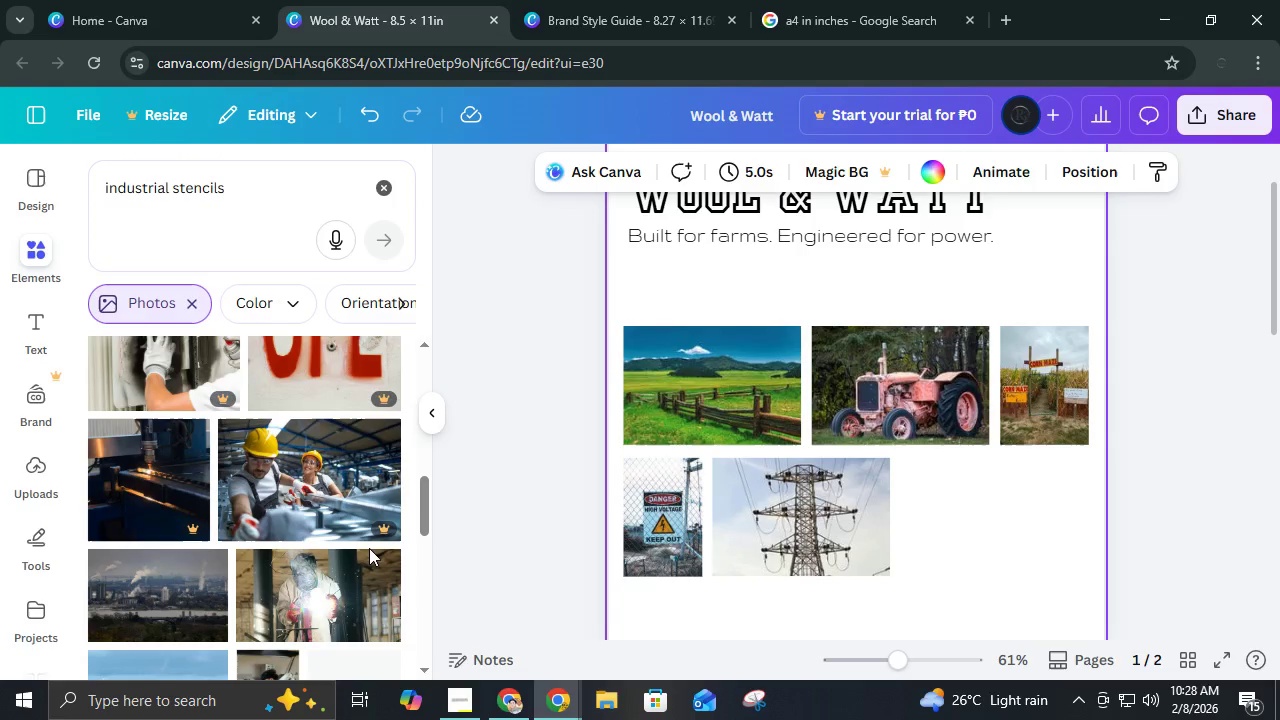 
scroll: coordinate [369, 548], scroll_direction: up, amount: 1.0
 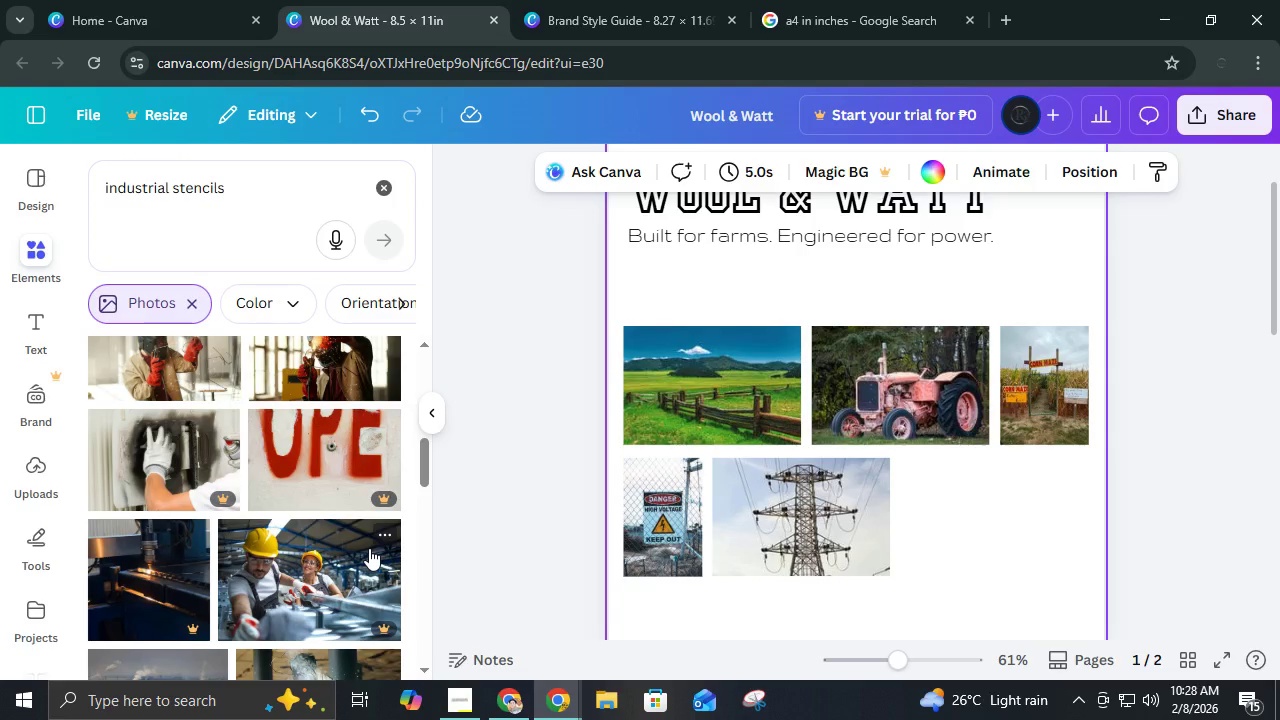 
scroll: coordinate [369, 546], scroll_direction: down, amount: 14.0
 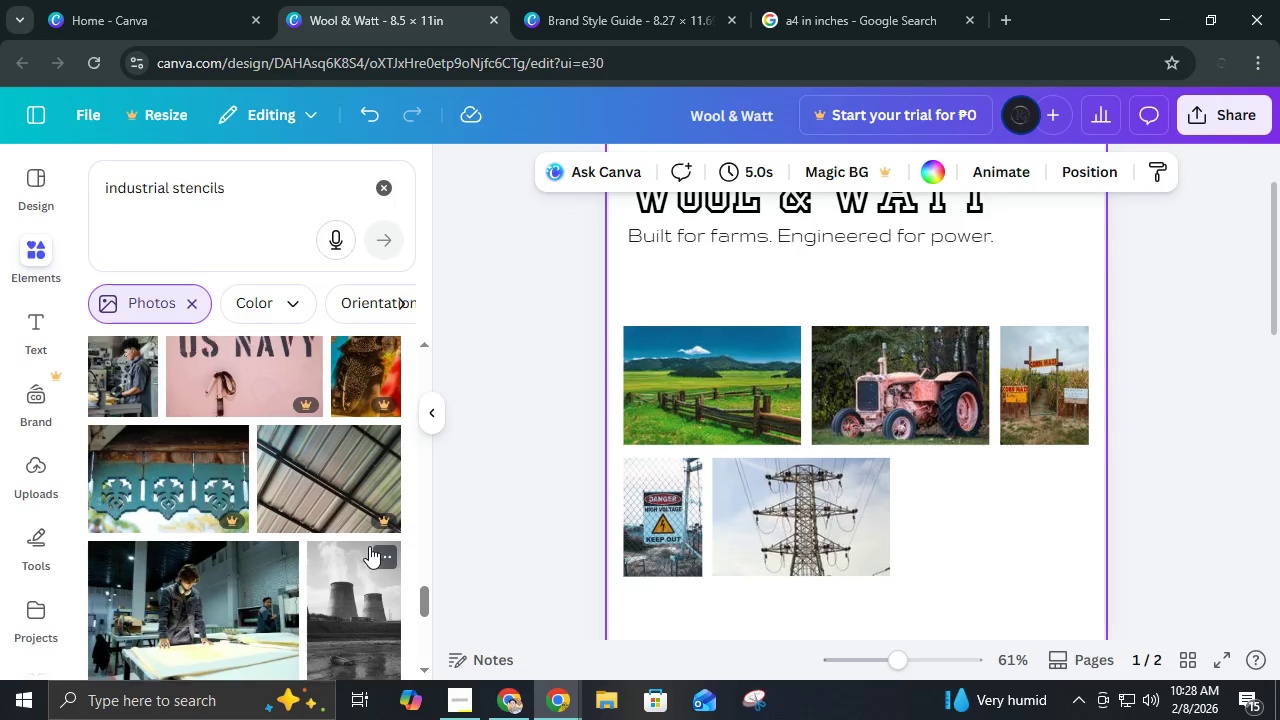 
scroll: coordinate [369, 546], scroll_direction: up, amount: 2.0
 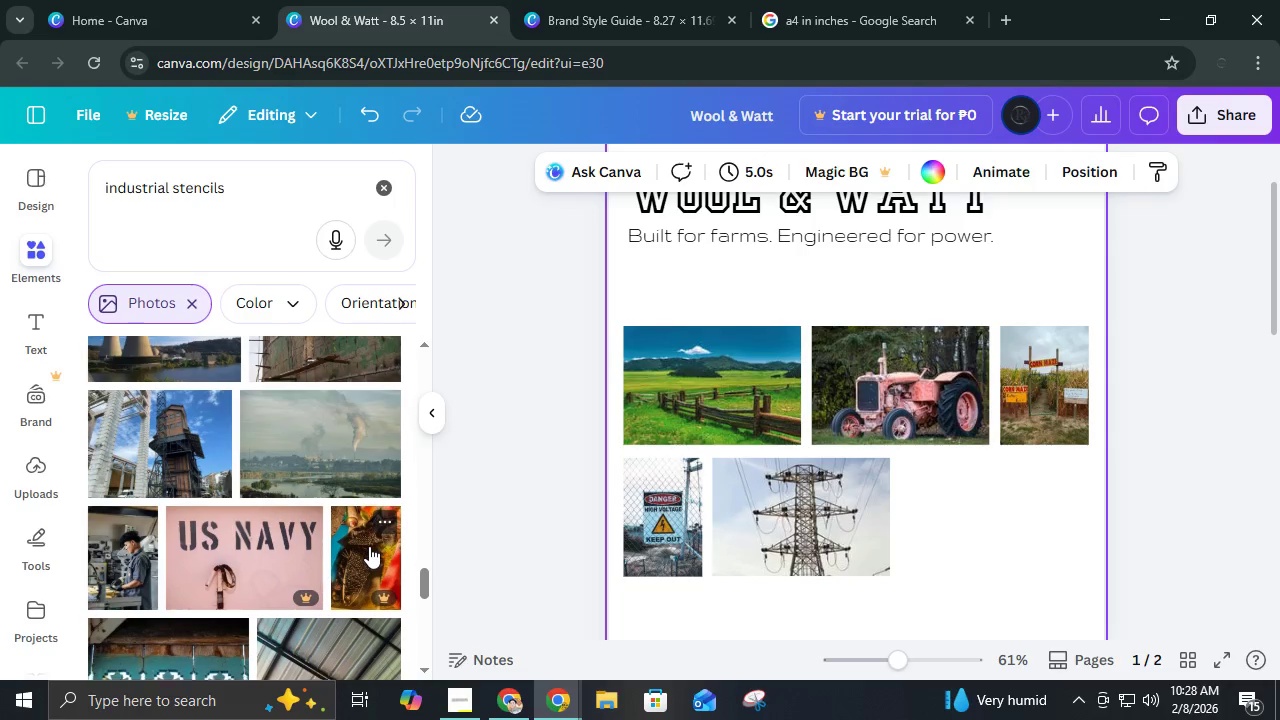 
scroll: coordinate [369, 546], scroll_direction: down, amount: 4.0
 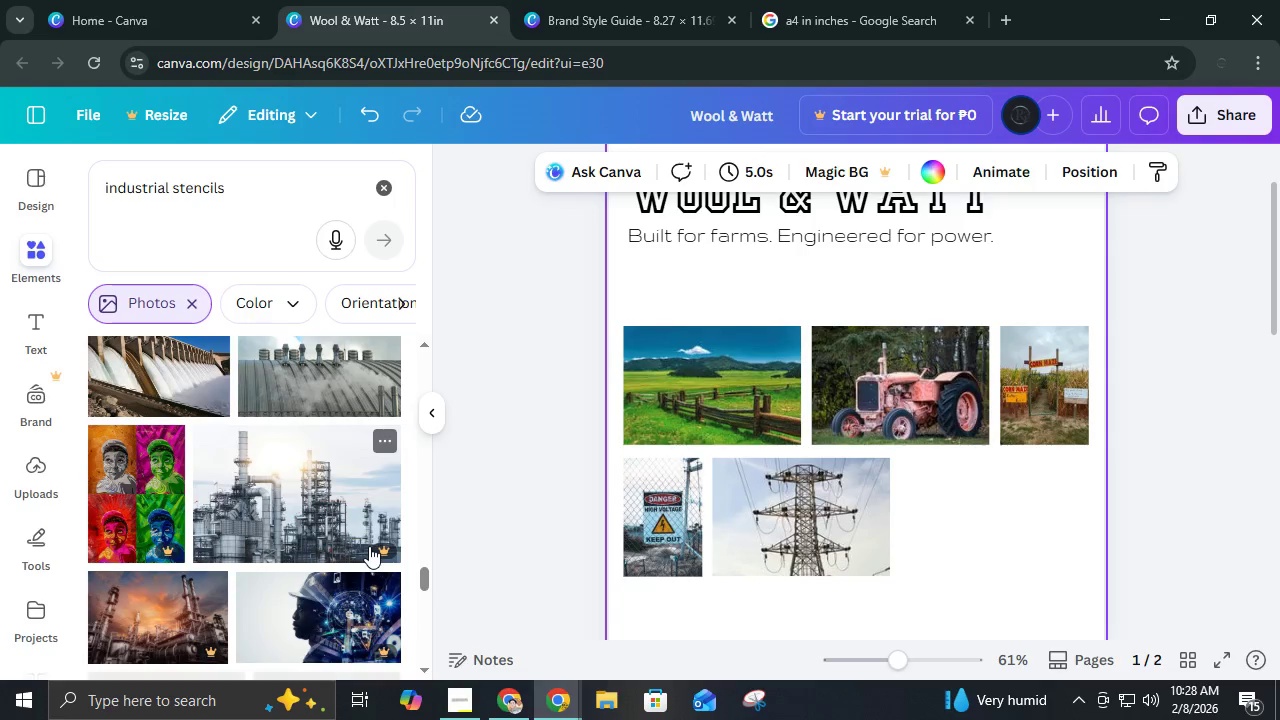 
scroll: coordinate [369, 546], scroll_direction: up, amount: 1.0
 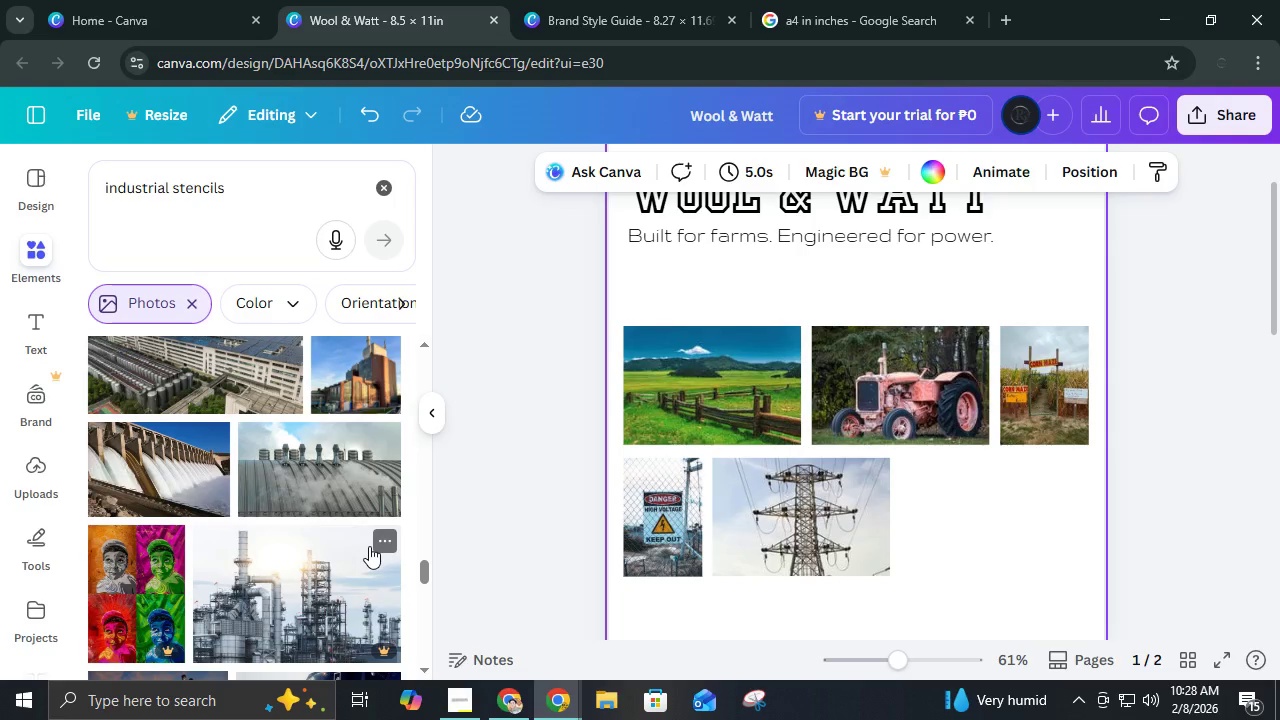 
scroll: coordinate [319, 571], scroll_direction: down, amount: 19.0
 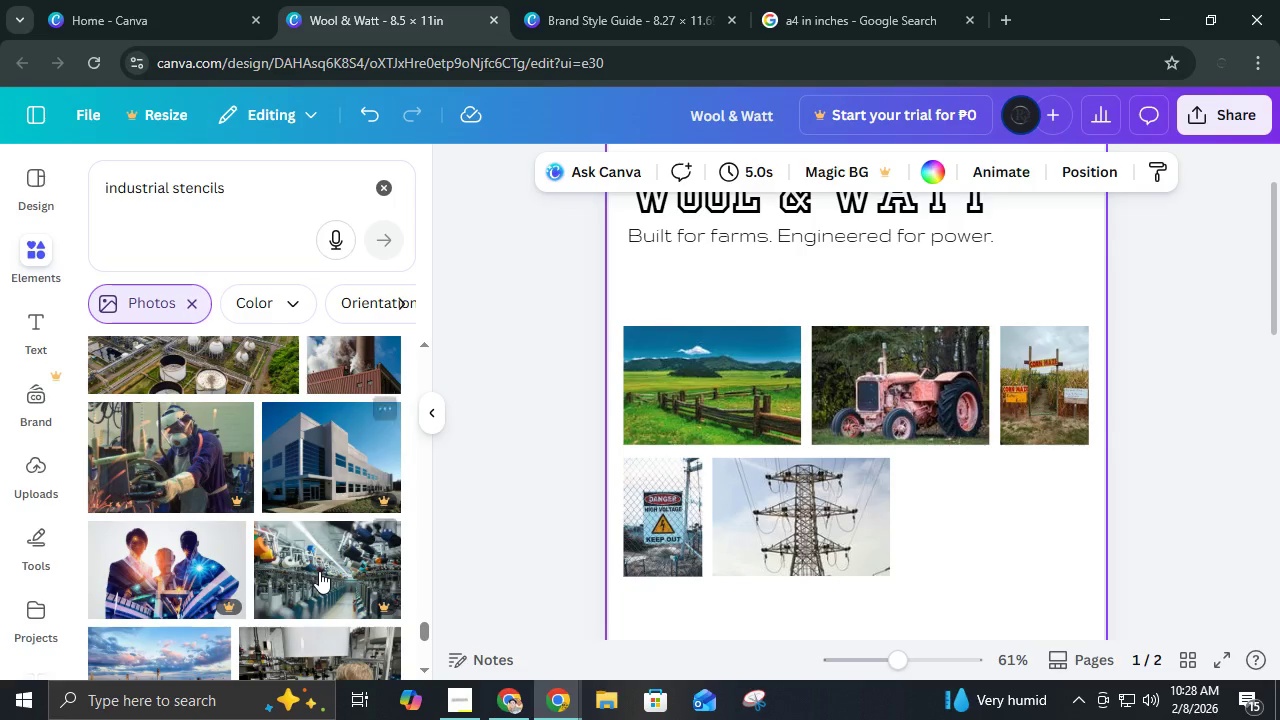 
scroll: coordinate [330, 565], scroll_direction: down, amount: 16.0
 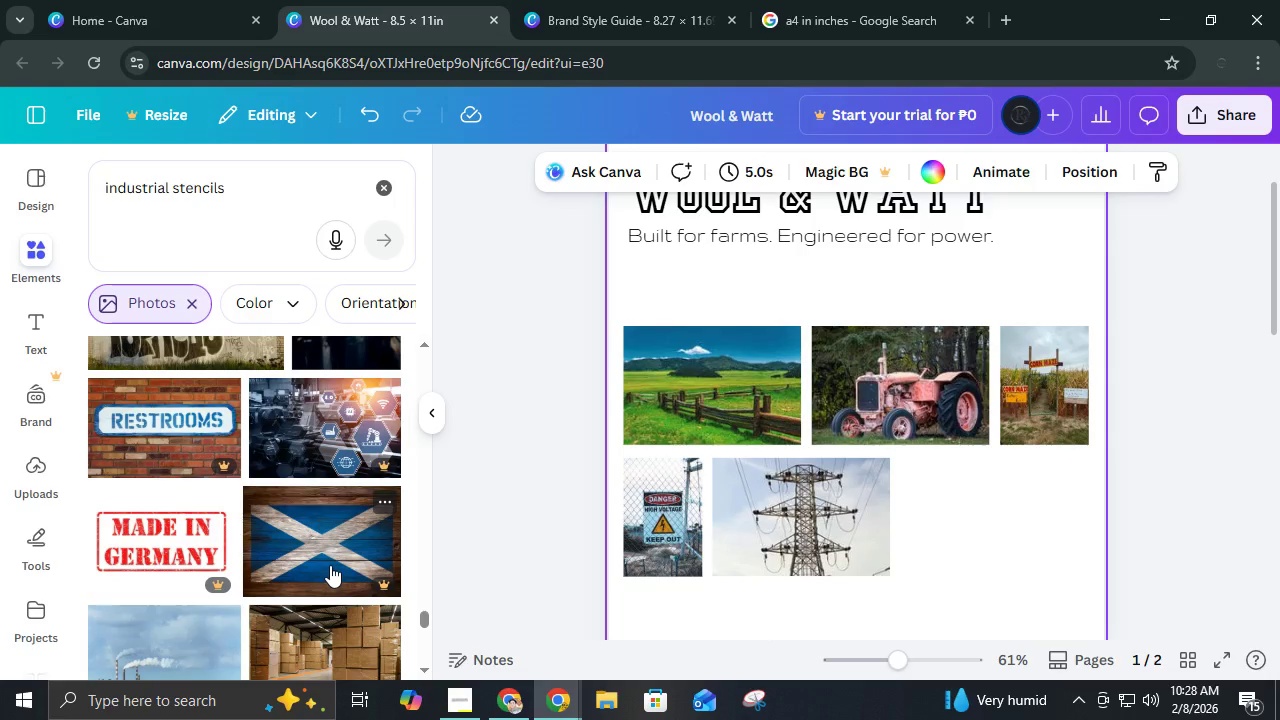 
scroll: coordinate [330, 565], scroll_direction: down, amount: 5.0
 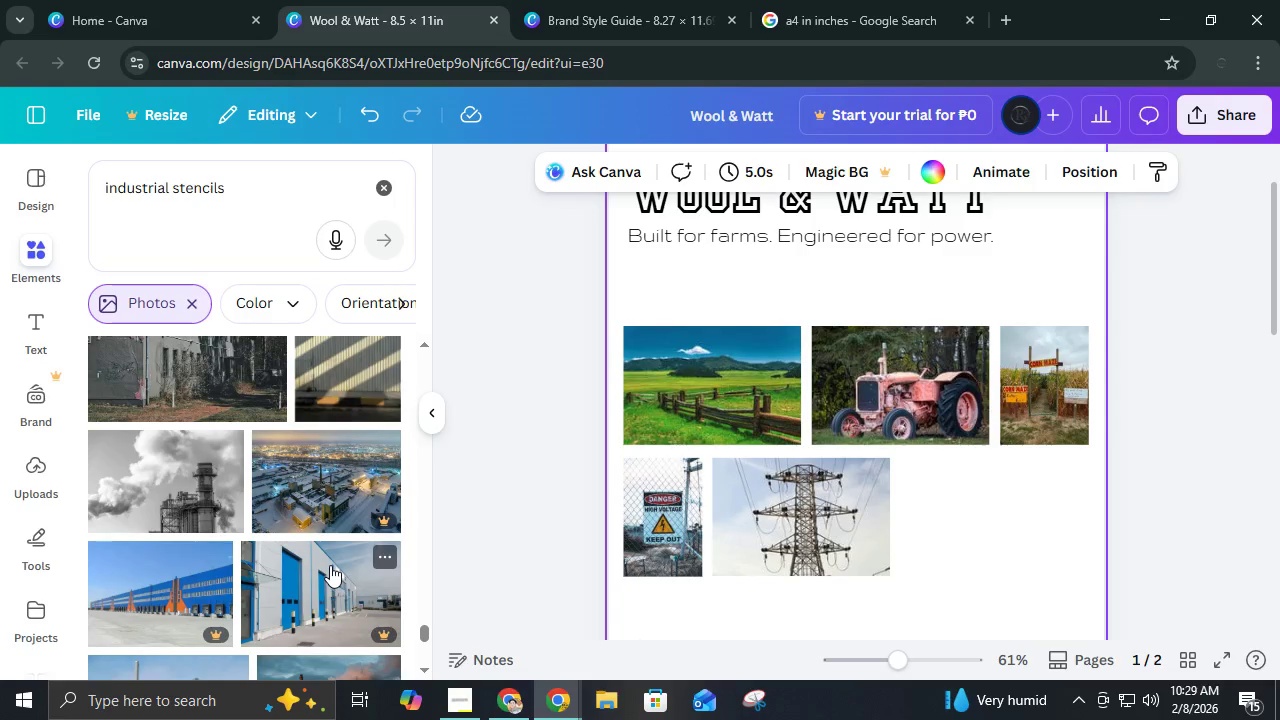 
scroll: coordinate [330, 565], scroll_direction: up, amount: 2.0
 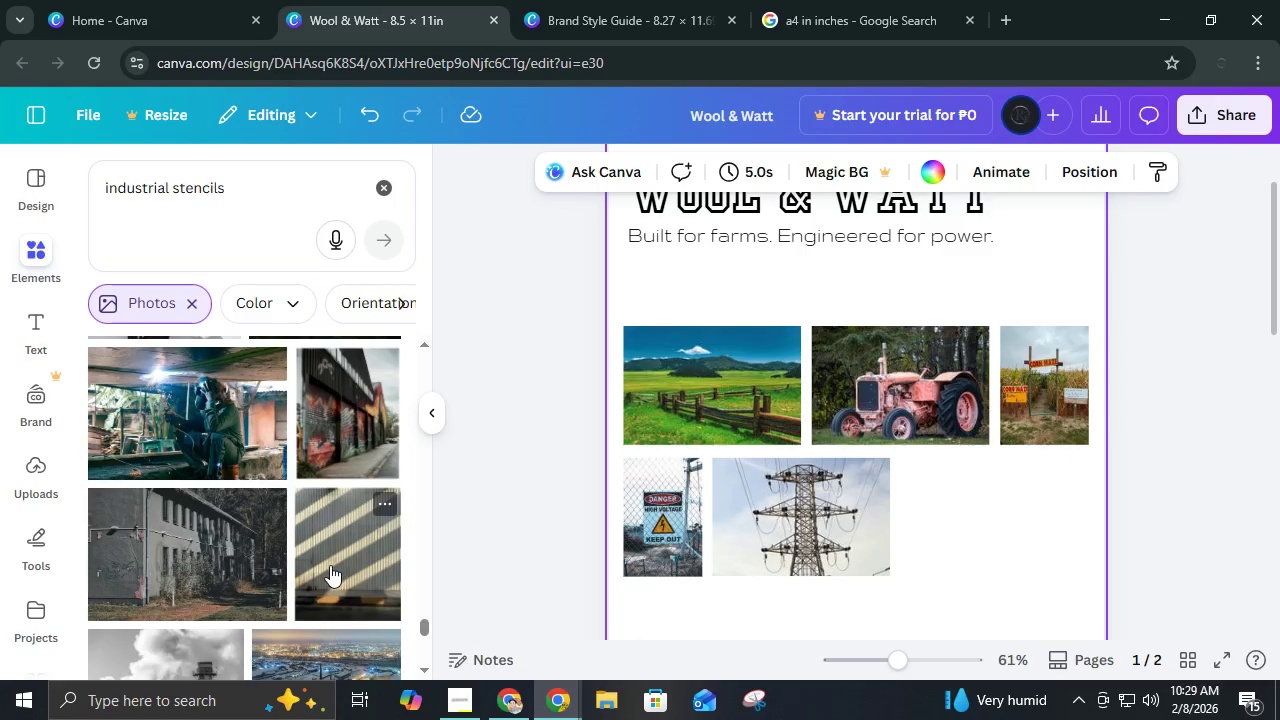 
scroll: coordinate [333, 568], scroll_direction: down, amount: 18.0
 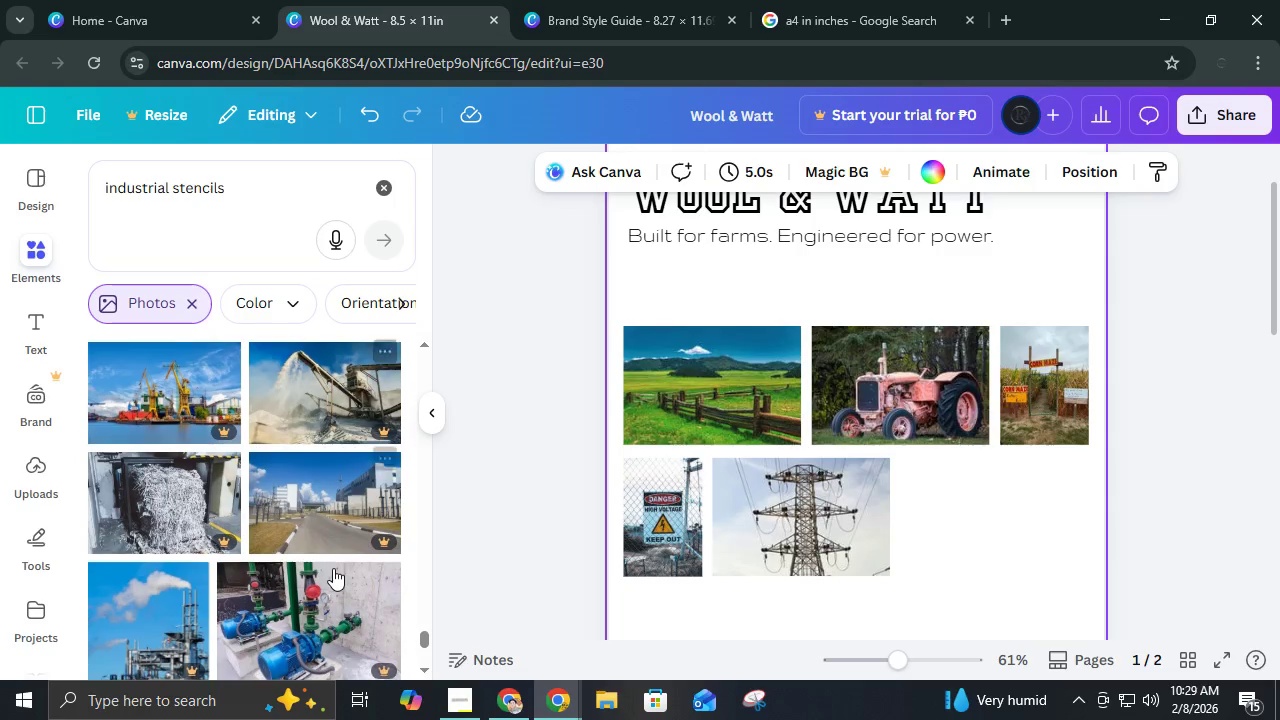 
left_click([384, 185])
 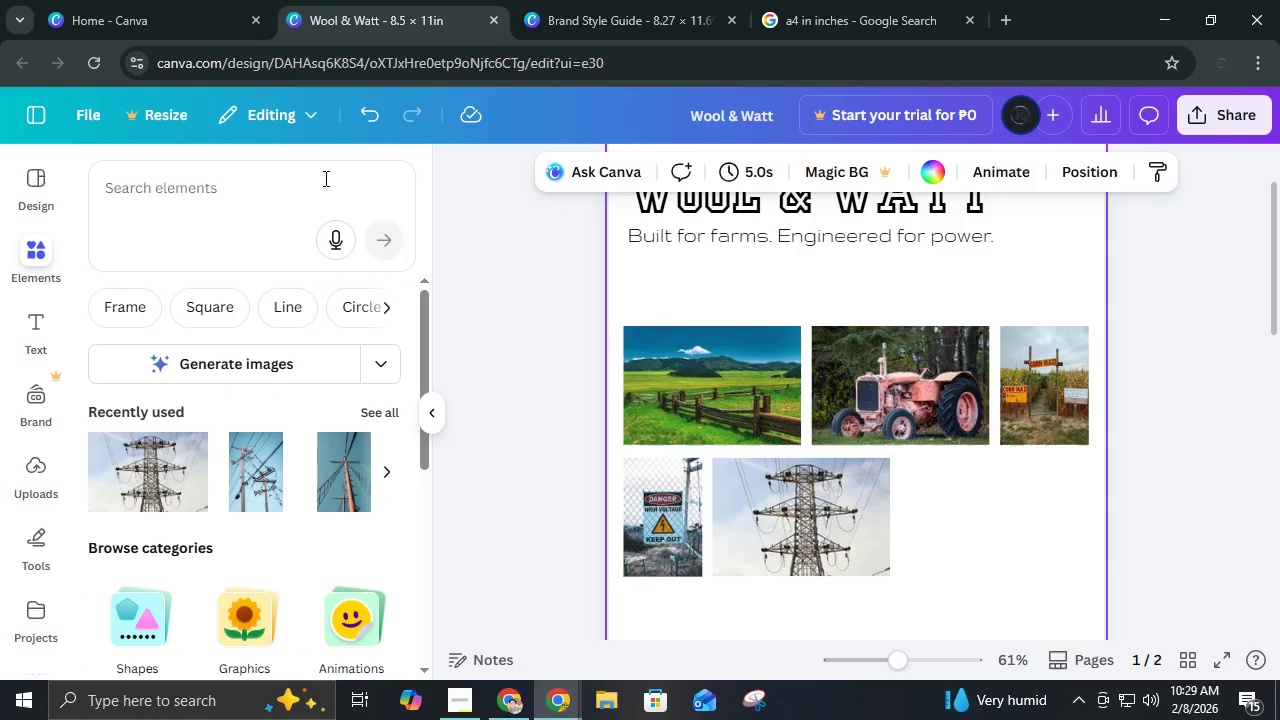 
left_click([324, 178])
 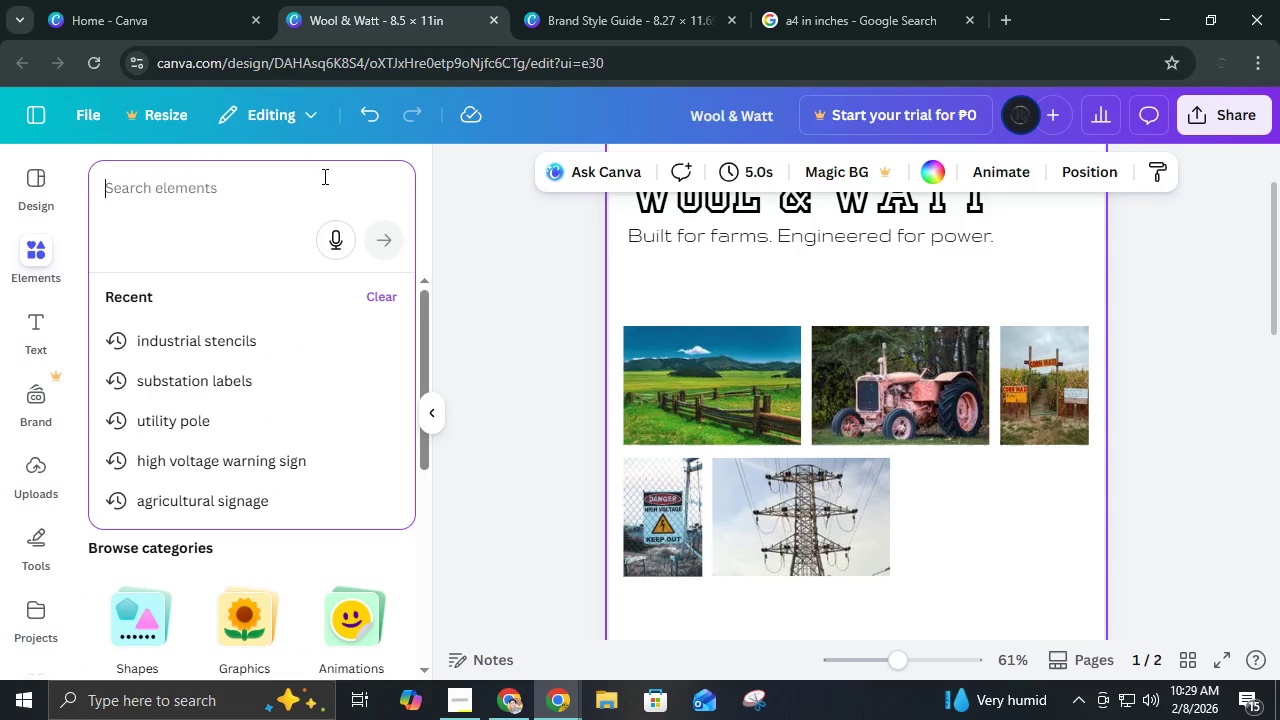 
type(safety markings)
 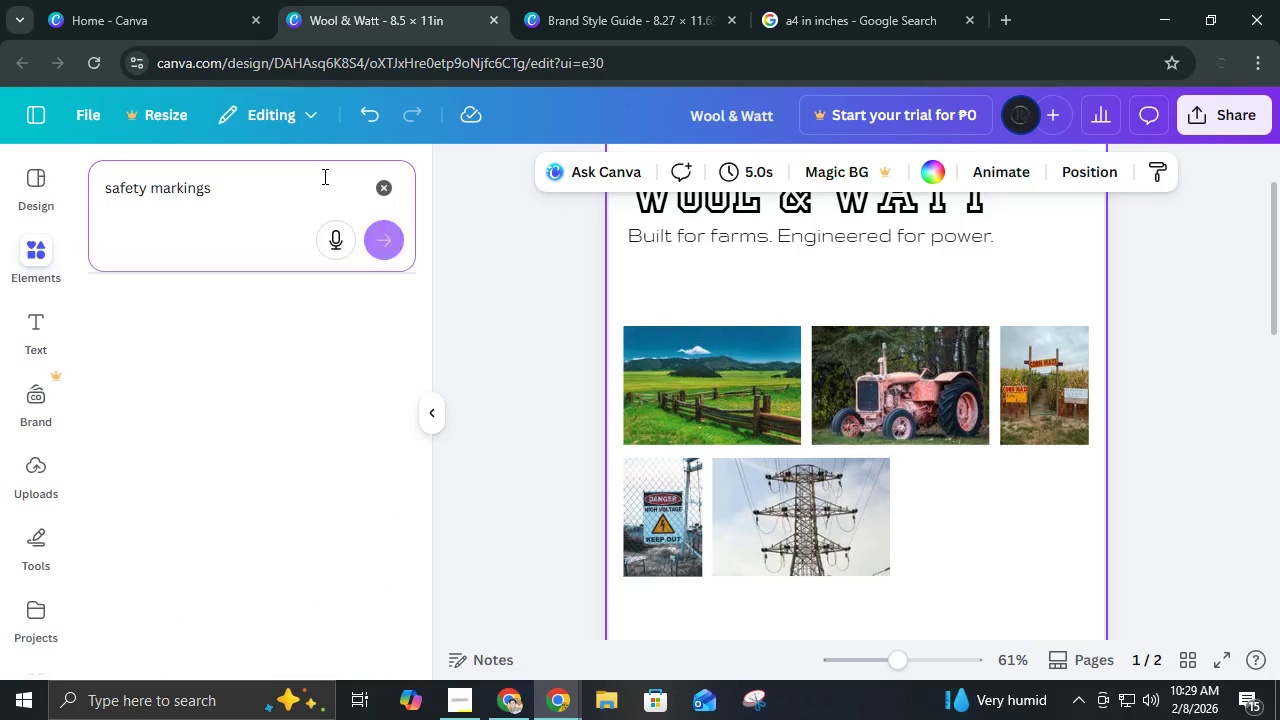 
key(Enter)
 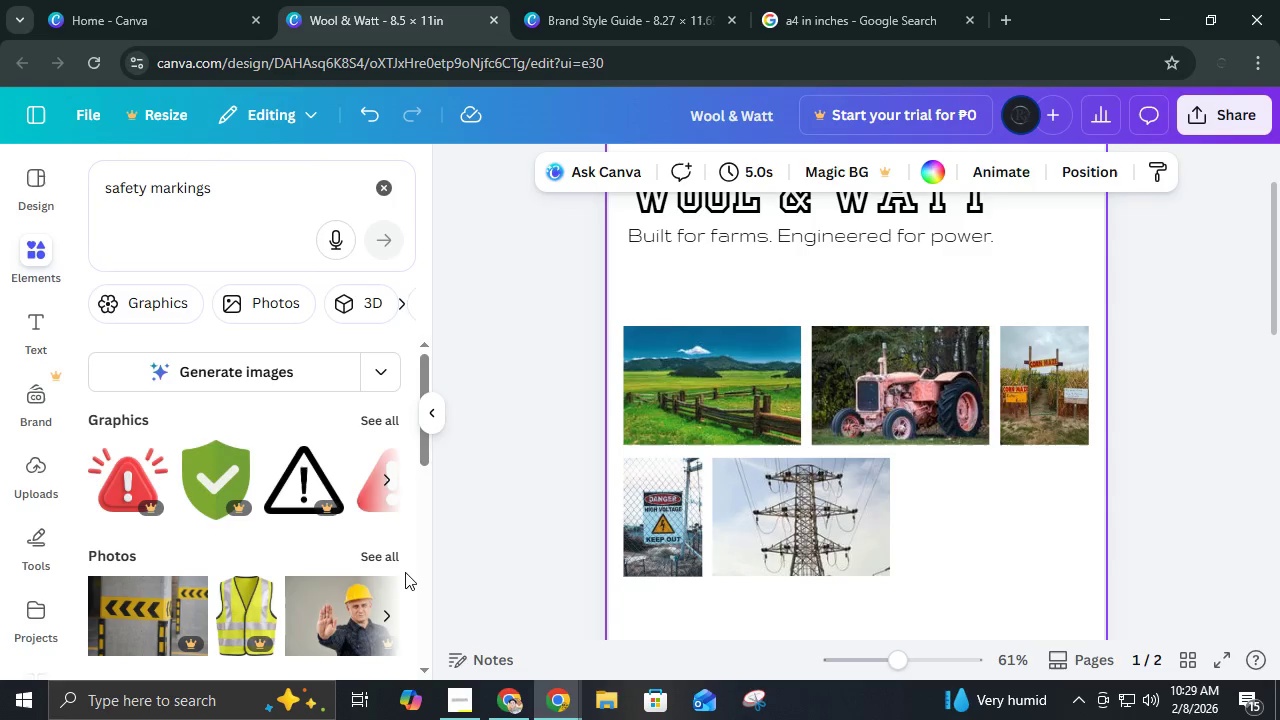 
left_click([373, 549])
 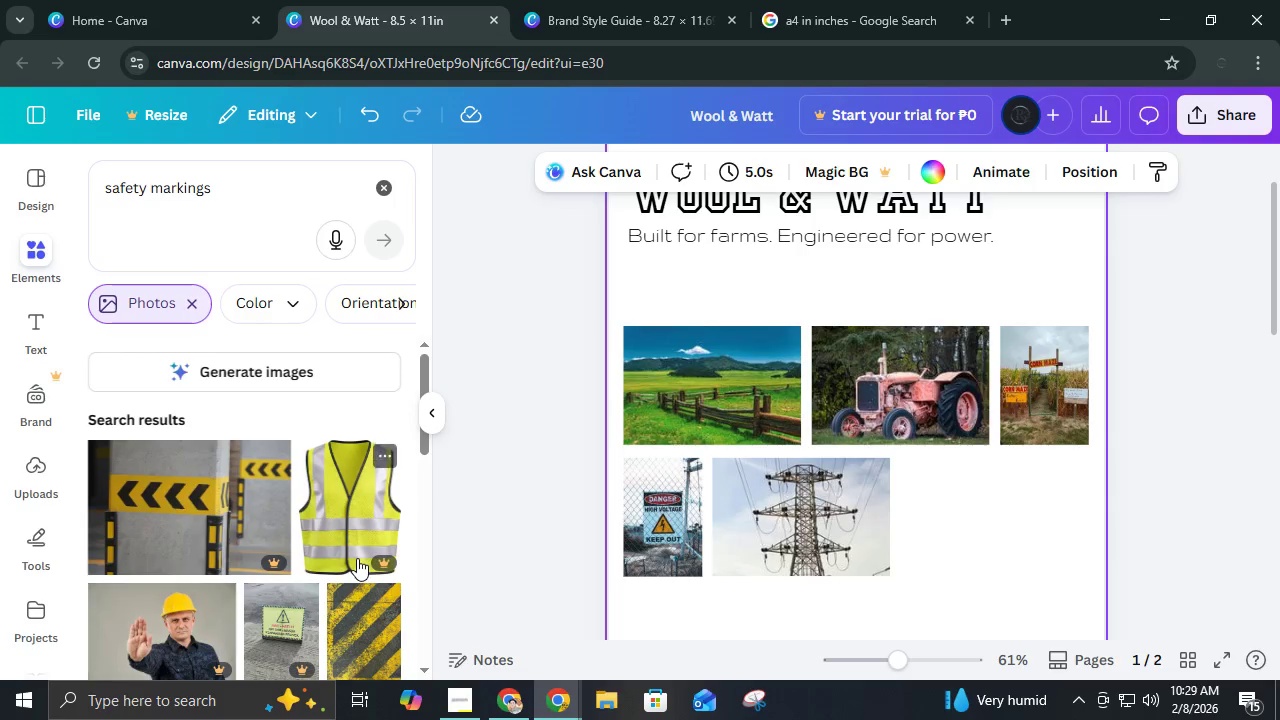 
scroll: coordinate [357, 558], scroll_direction: down, amount: 4.0
 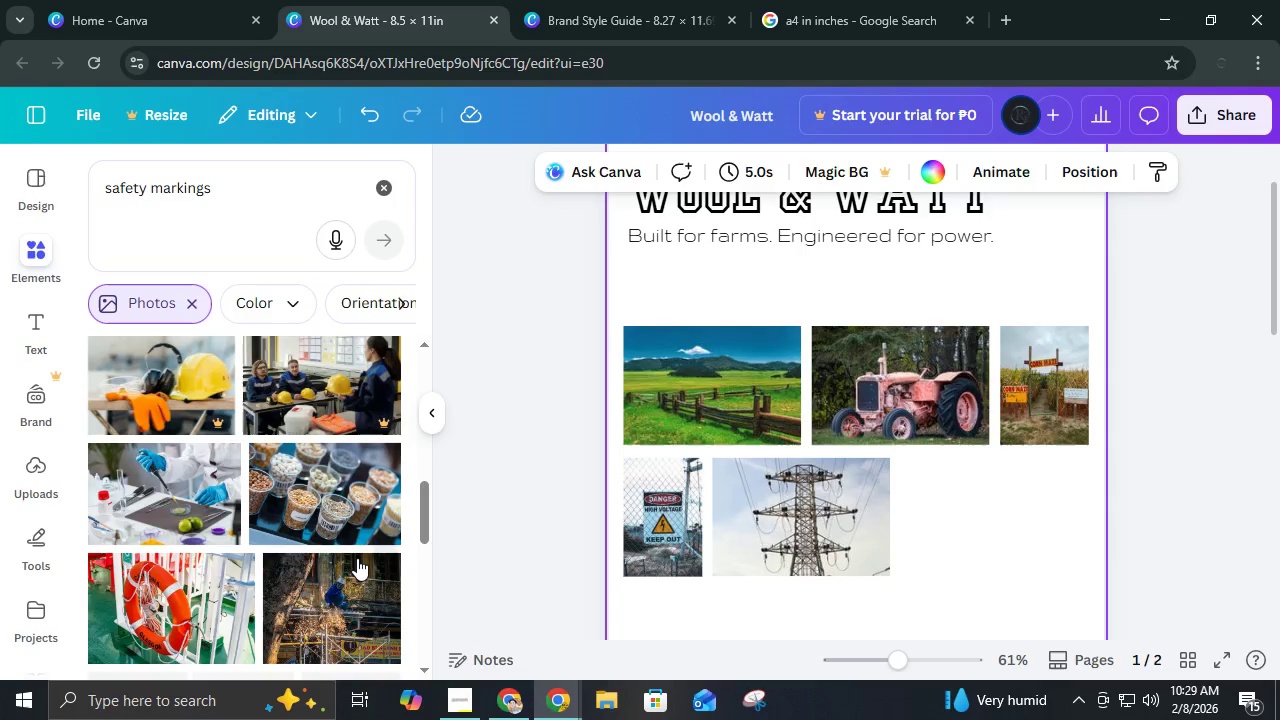 
scroll: coordinate [357, 558], scroll_direction: up, amount: 2.0
 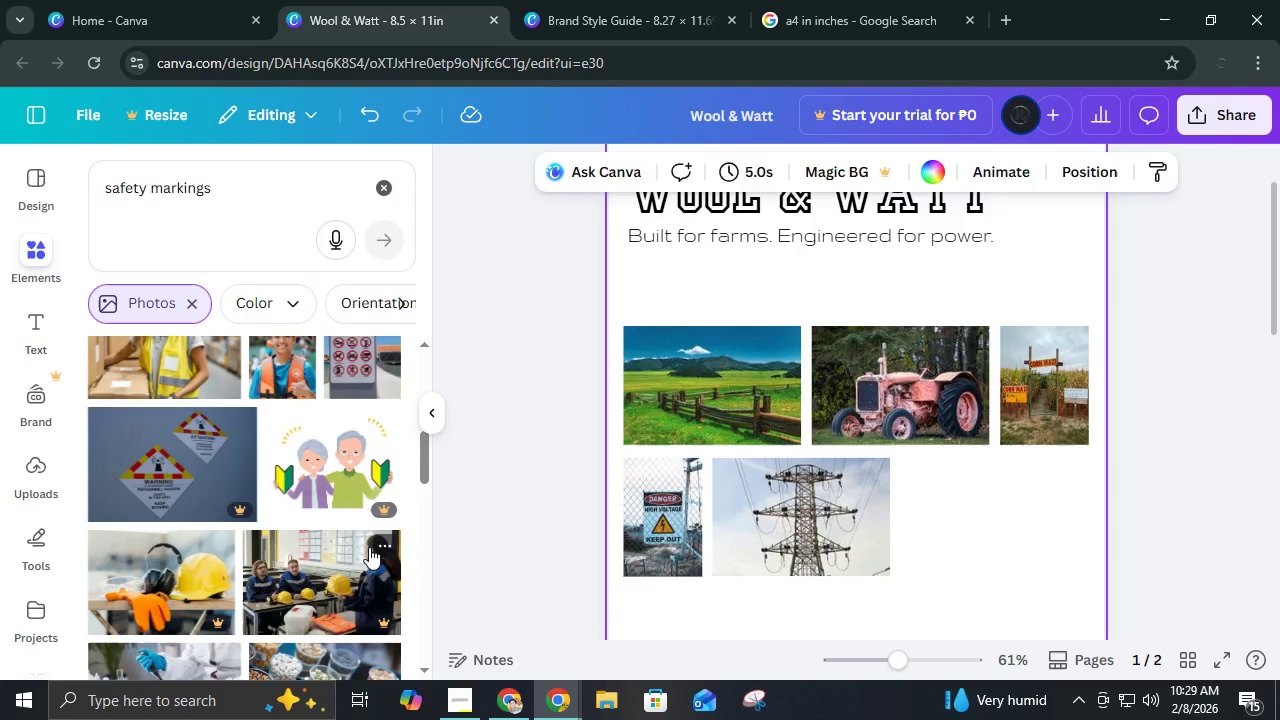 
scroll: coordinate [369, 547], scroll_direction: down, amount: 2.0
 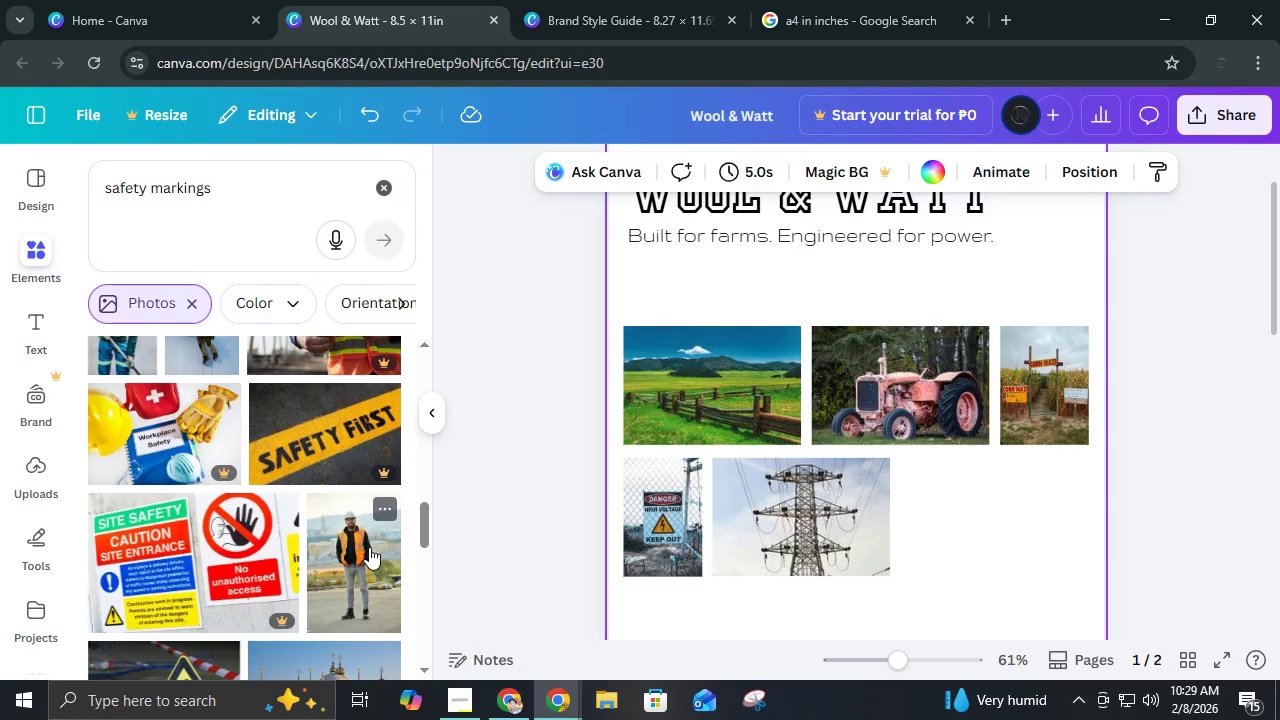 
scroll: coordinate [369, 547], scroll_direction: up, amount: 1.0
 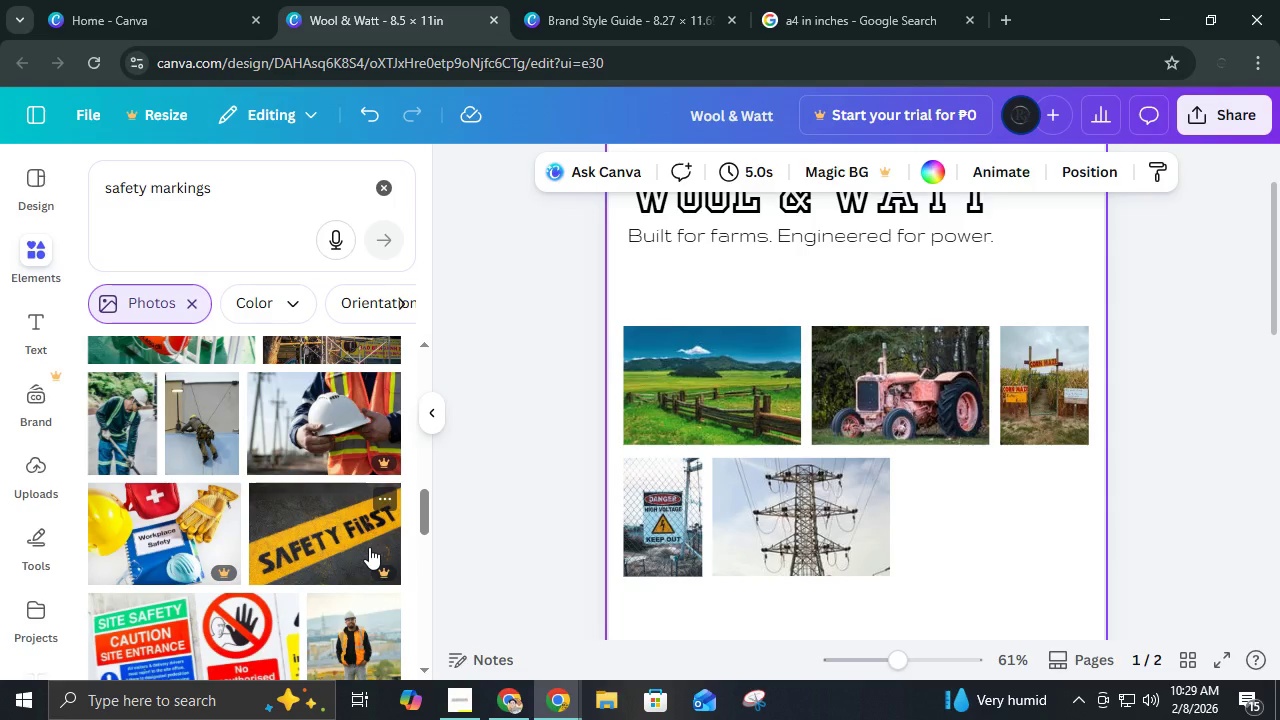 
scroll: coordinate [369, 547], scroll_direction: down, amount: 6.0
 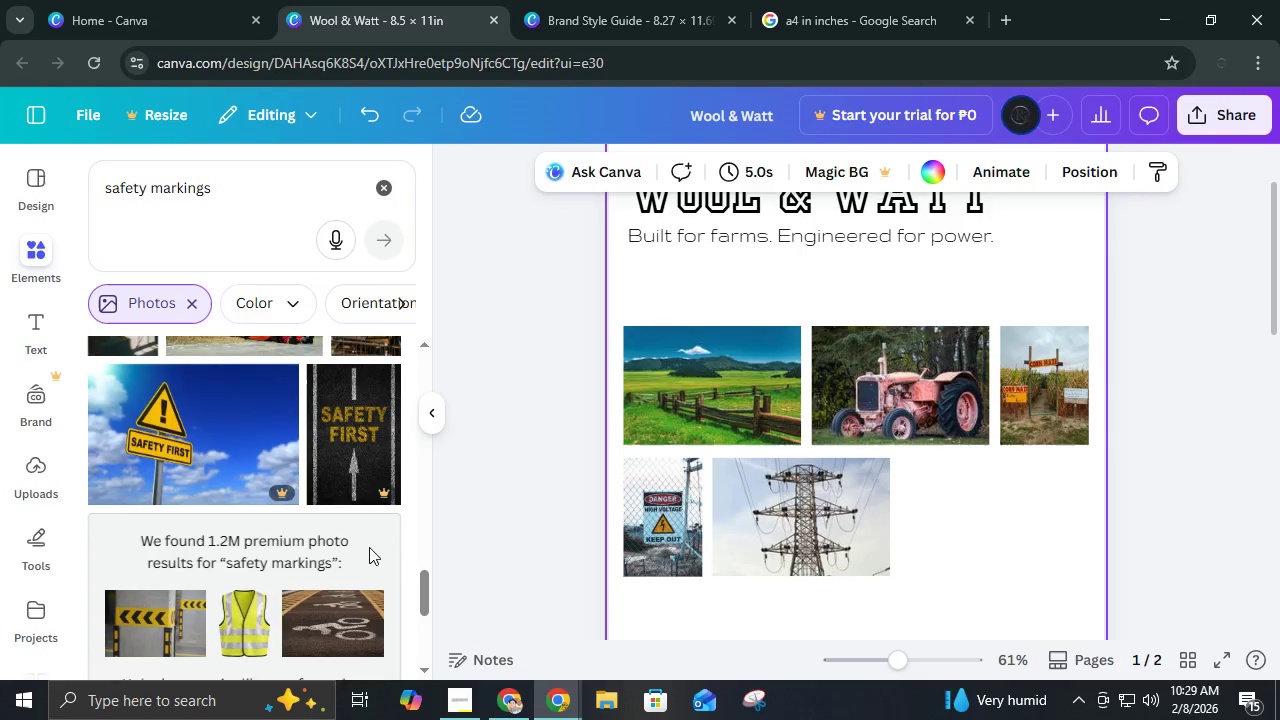 
scroll: coordinate [369, 547], scroll_direction: up, amount: 2.0
 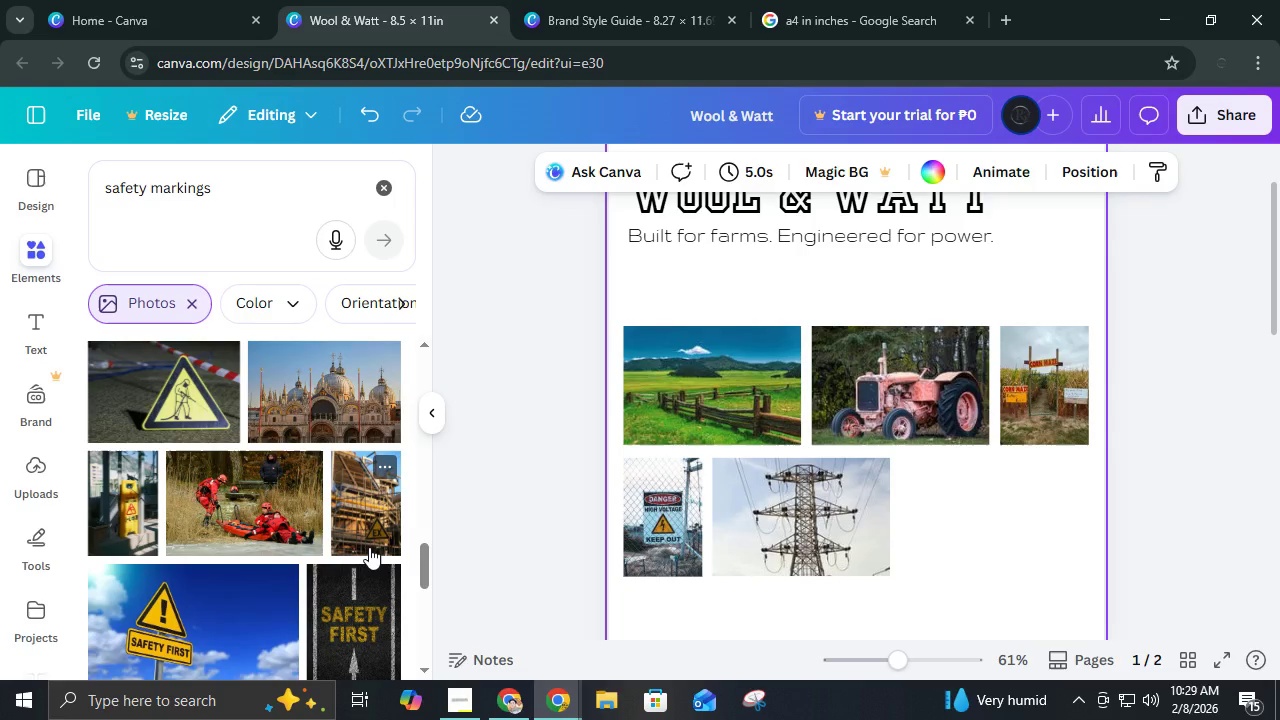 
scroll: coordinate [369, 547], scroll_direction: down, amount: 9.0
 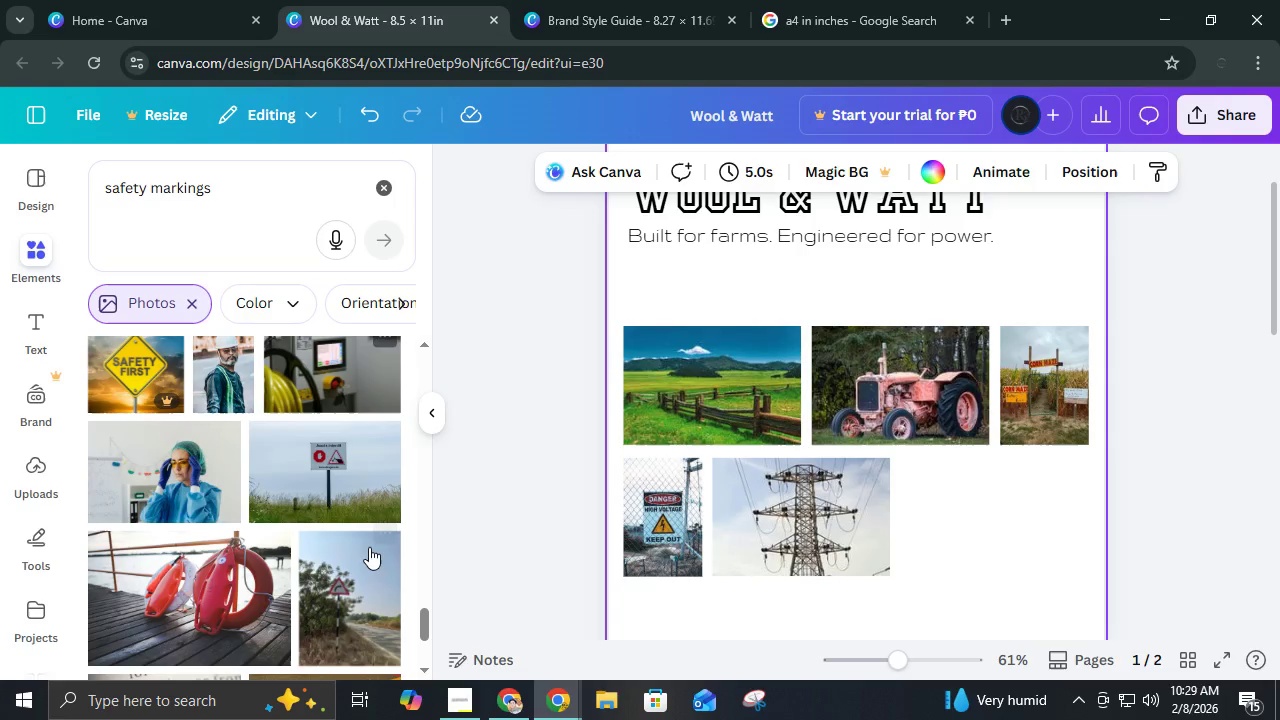 
scroll: coordinate [369, 547], scroll_direction: up, amount: 5.0
 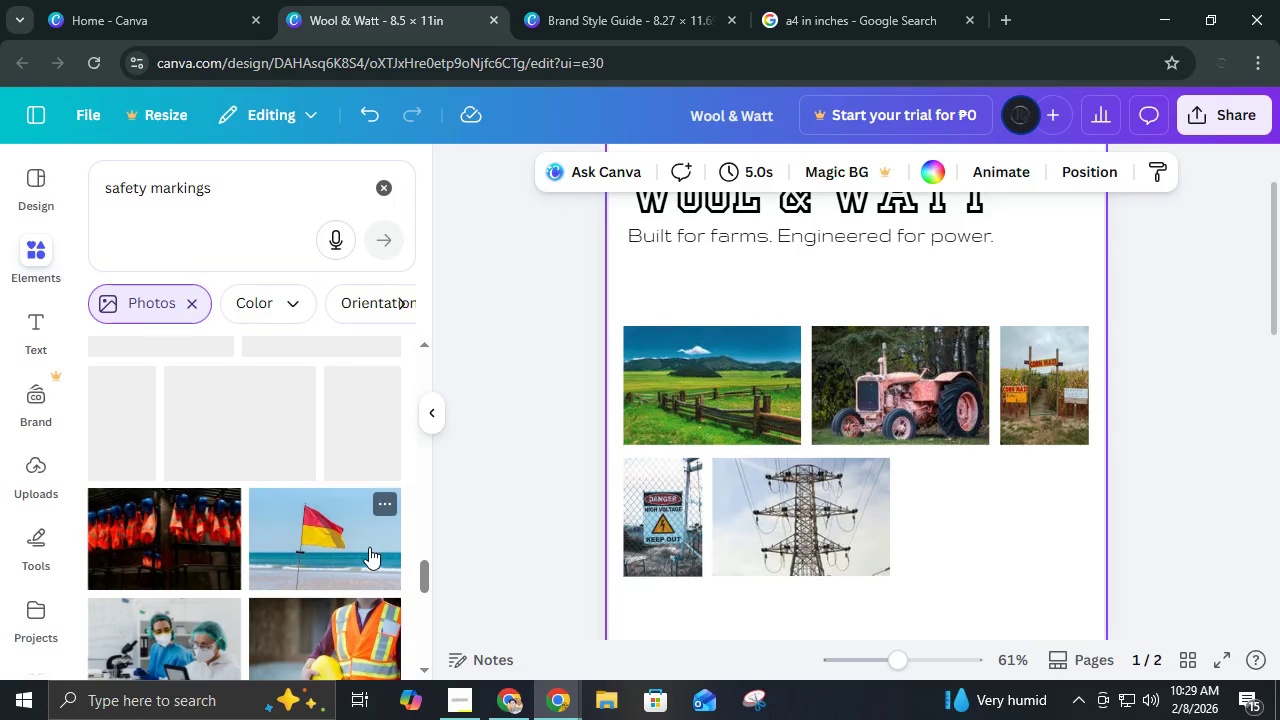 
scroll: coordinate [369, 547], scroll_direction: down, amount: 7.0
 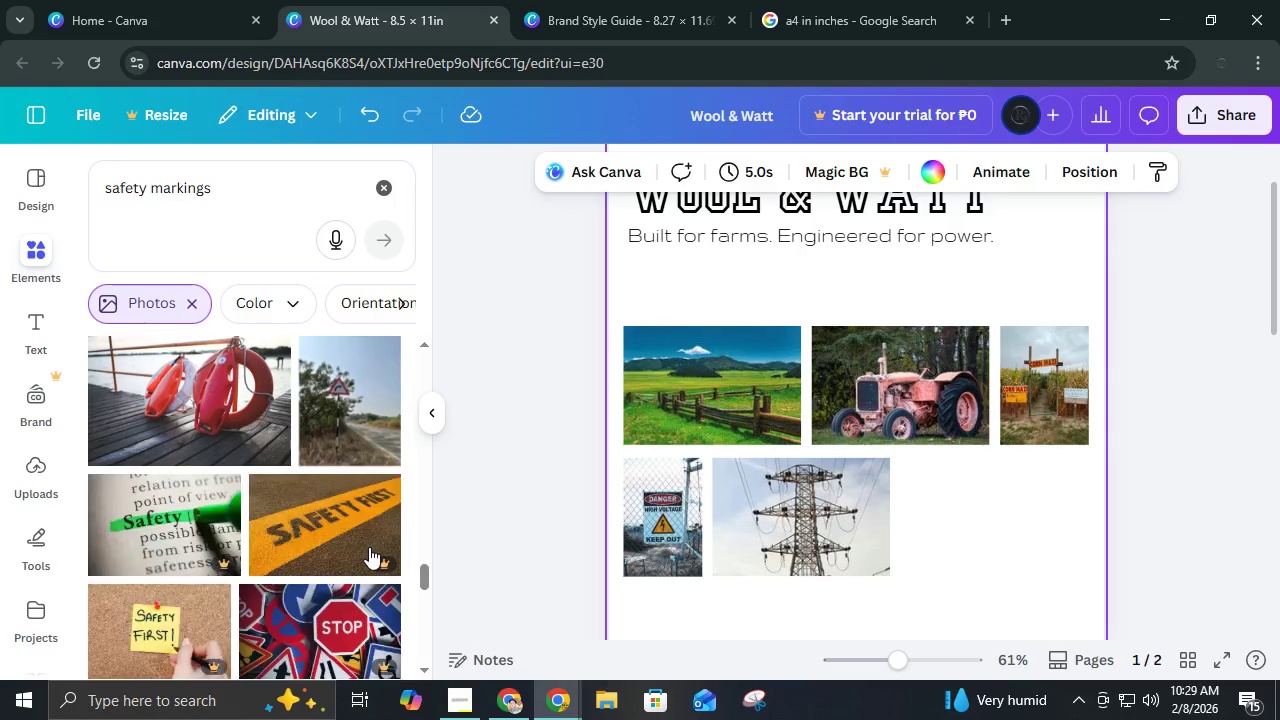 
scroll: coordinate [369, 547], scroll_direction: up, amount: 1.0
 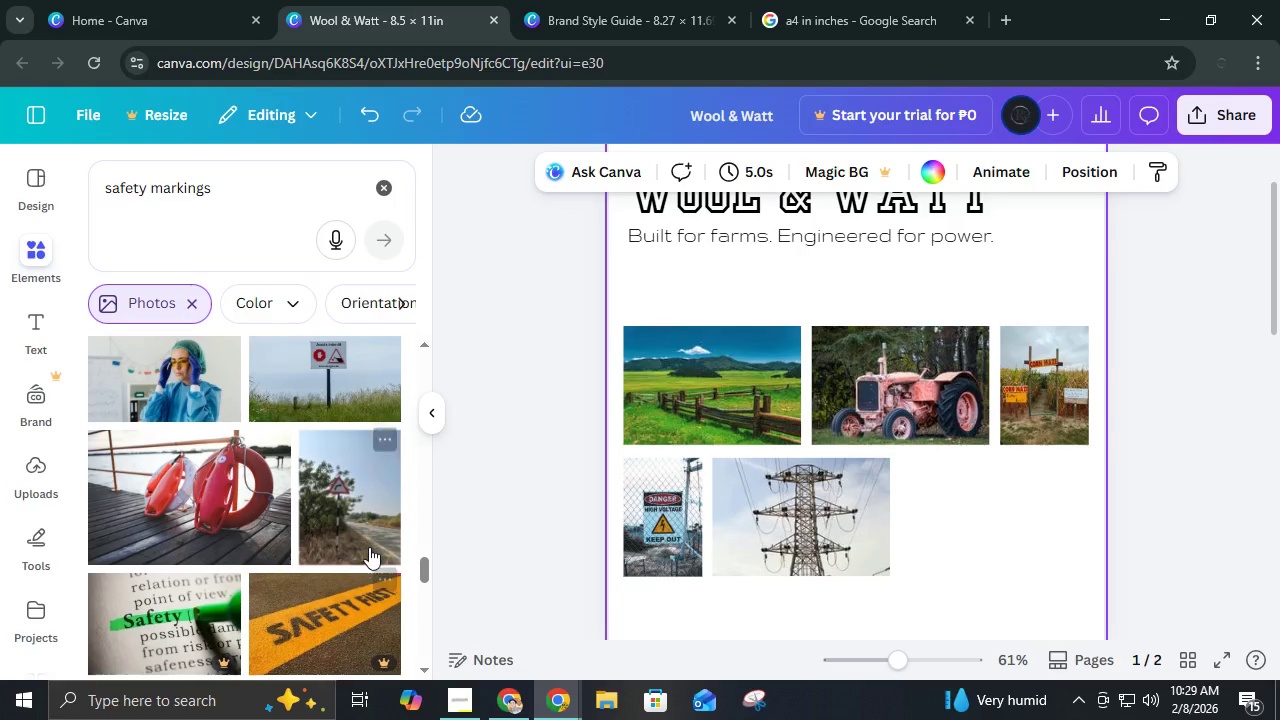 
scroll: coordinate [364, 558], scroll_direction: down, amount: 16.0
 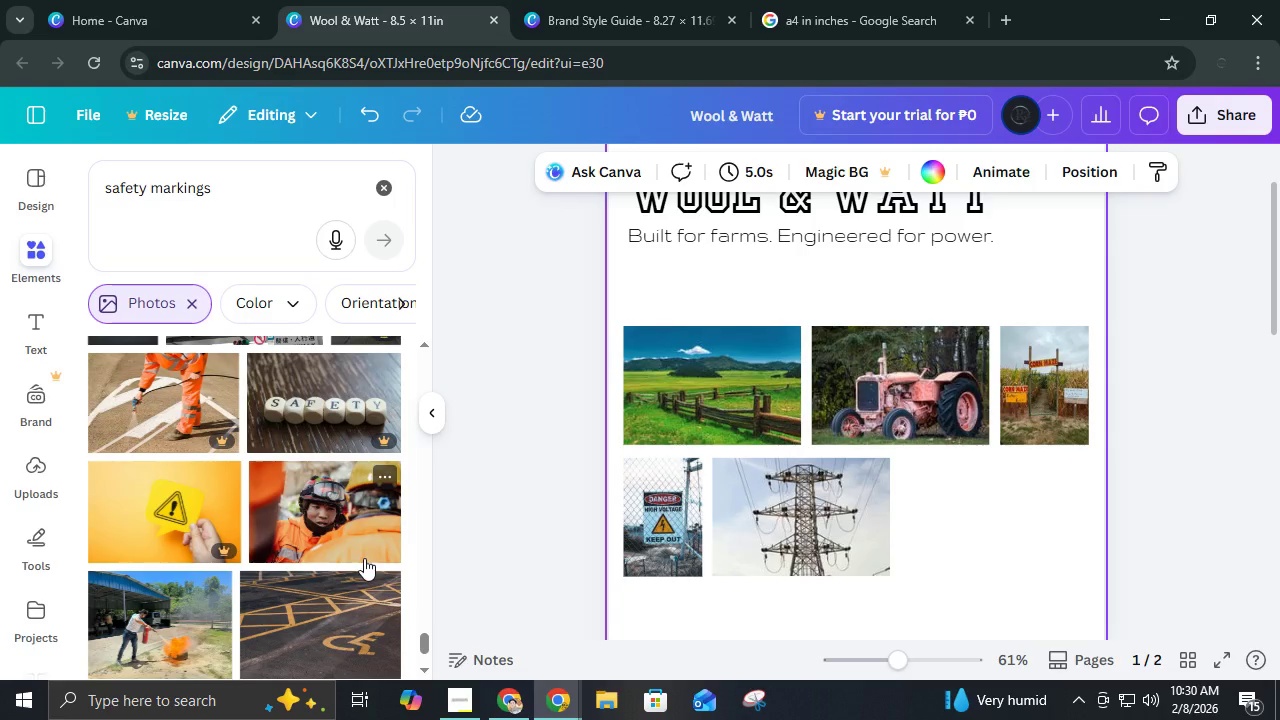 
scroll: coordinate [364, 558], scroll_direction: down, amount: 1.0
 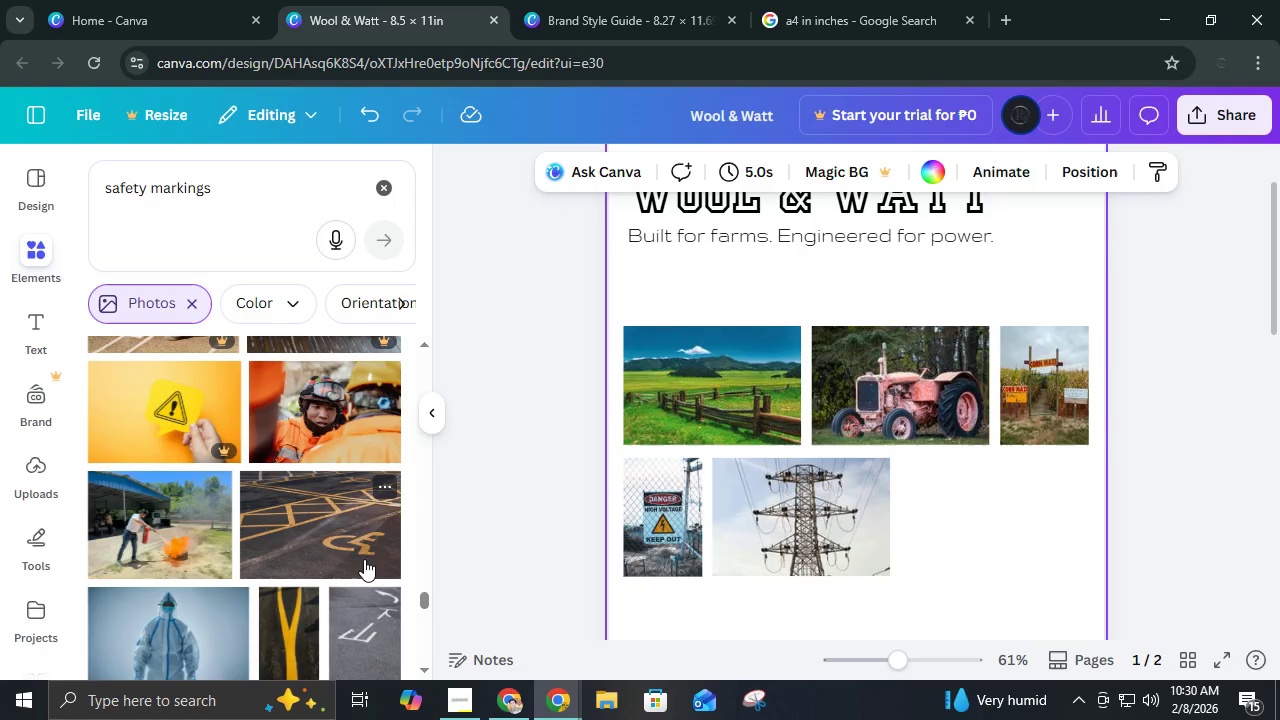 
left_click([364, 559])
 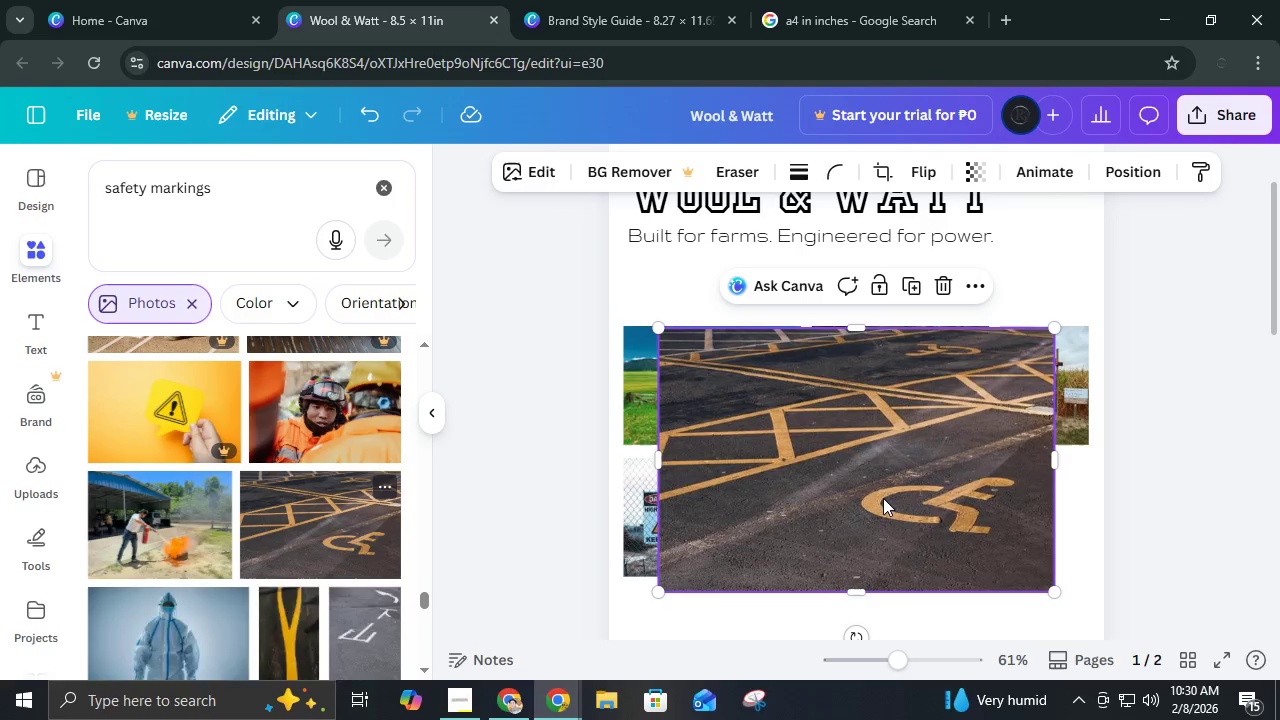 
left_click_drag(start_coordinate=[886, 495], to_coordinate=[851, 492])
 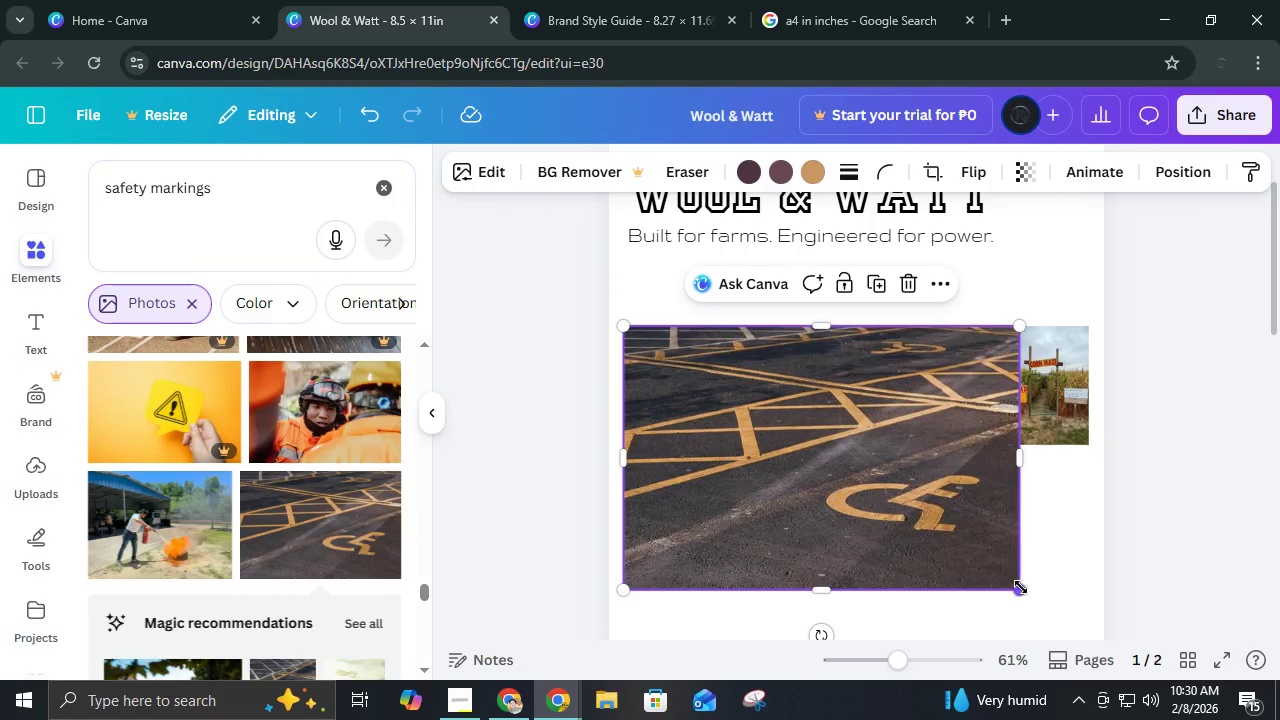 
left_click_drag(start_coordinate=[1021, 587], to_coordinate=[793, 449])
 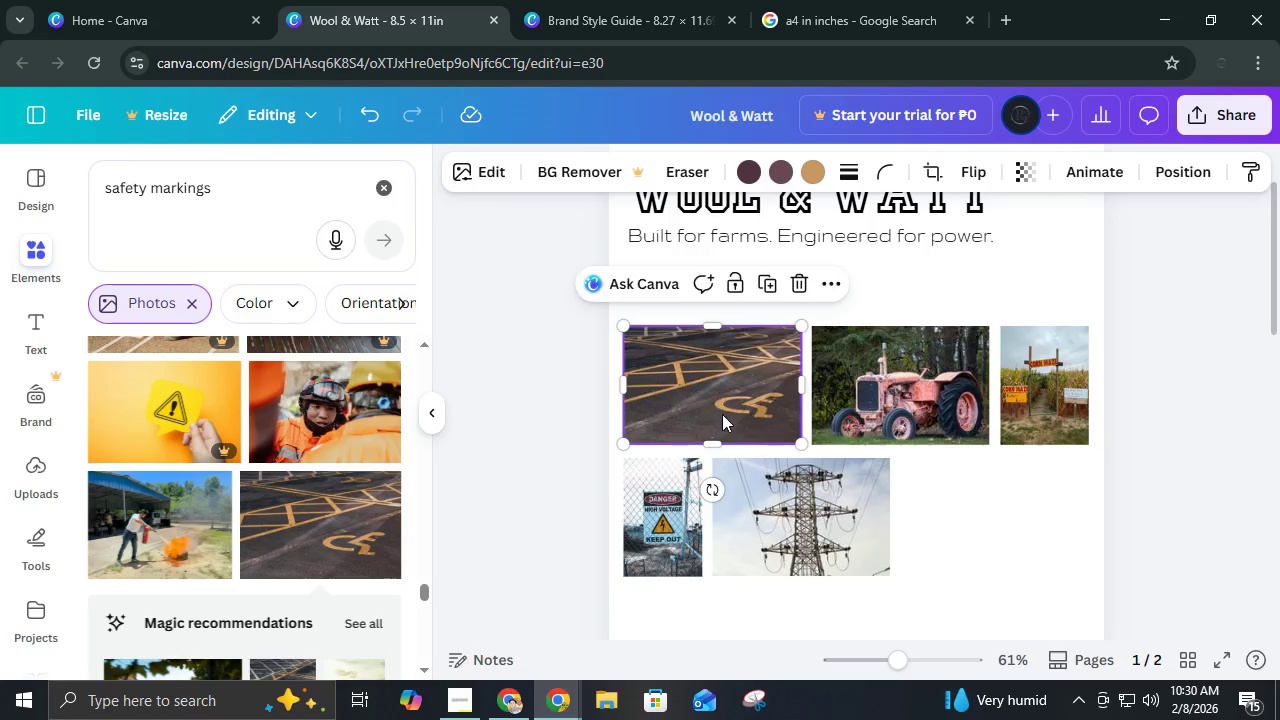 
left_click_drag(start_coordinate=[715, 412], to_coordinate=[1000, 543])
 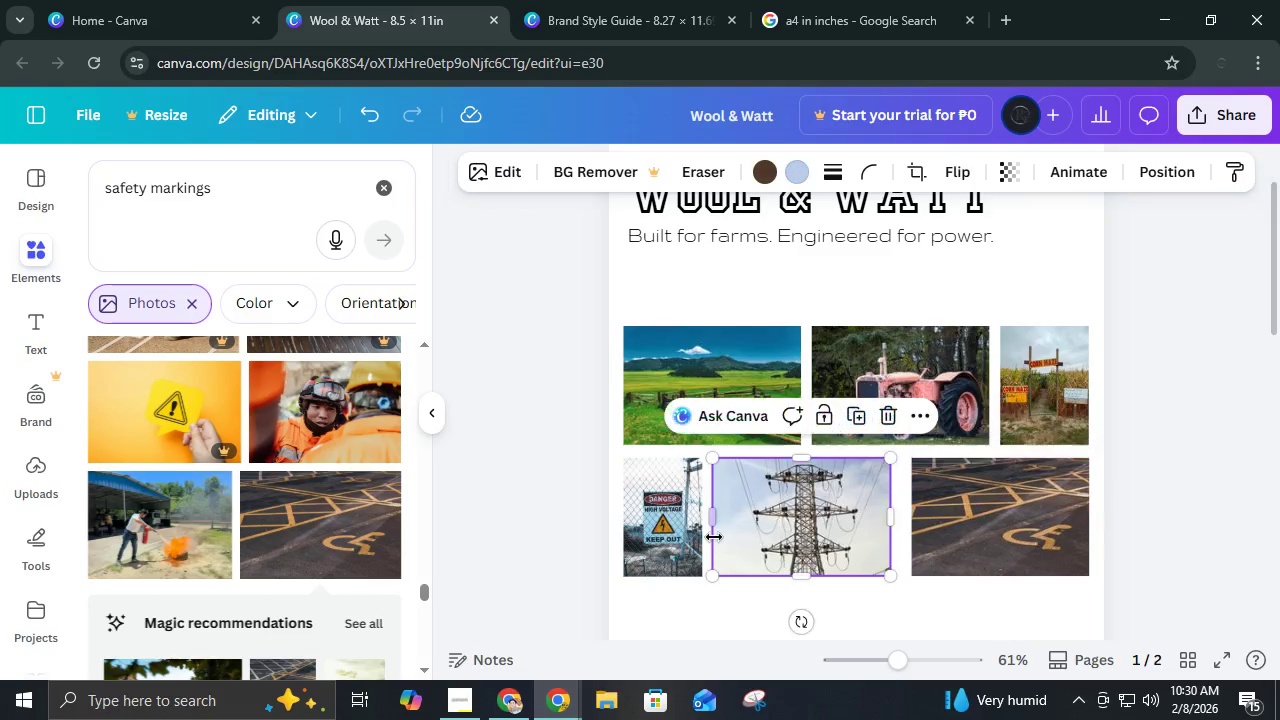 
left_click_drag(start_coordinate=[714, 537], to_coordinate=[720, 537])
 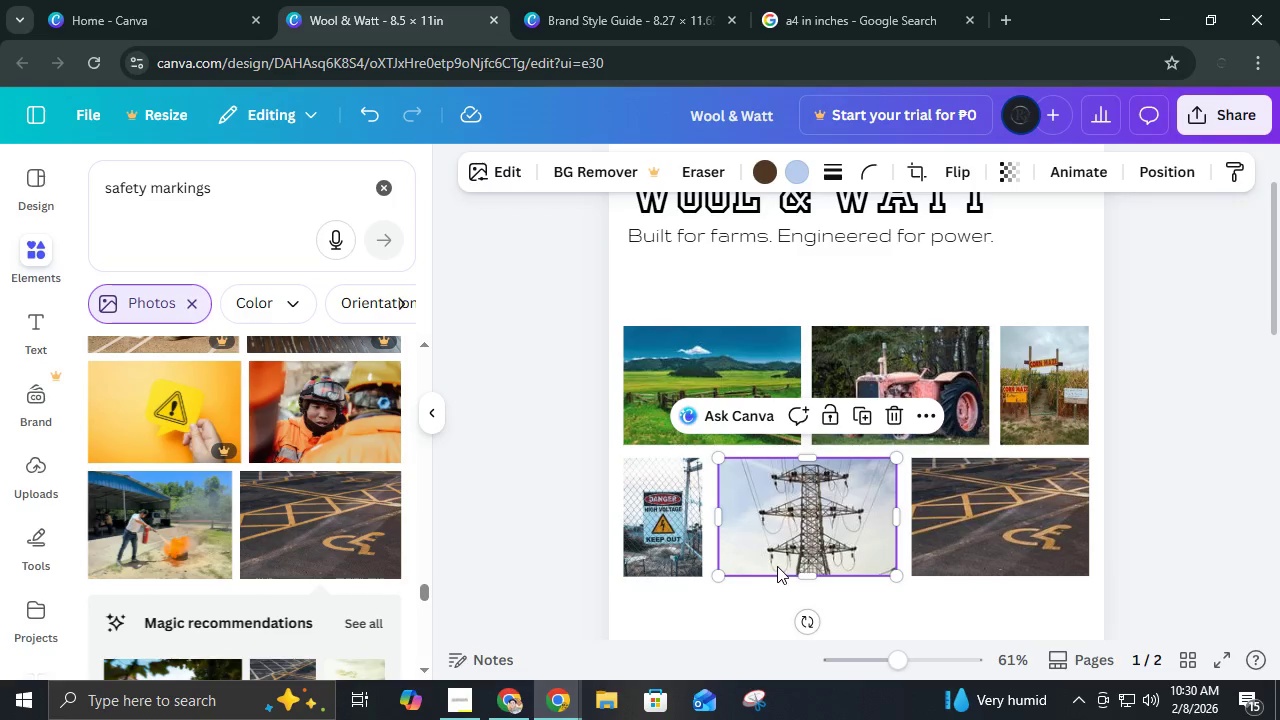 
key(Control+Z)
 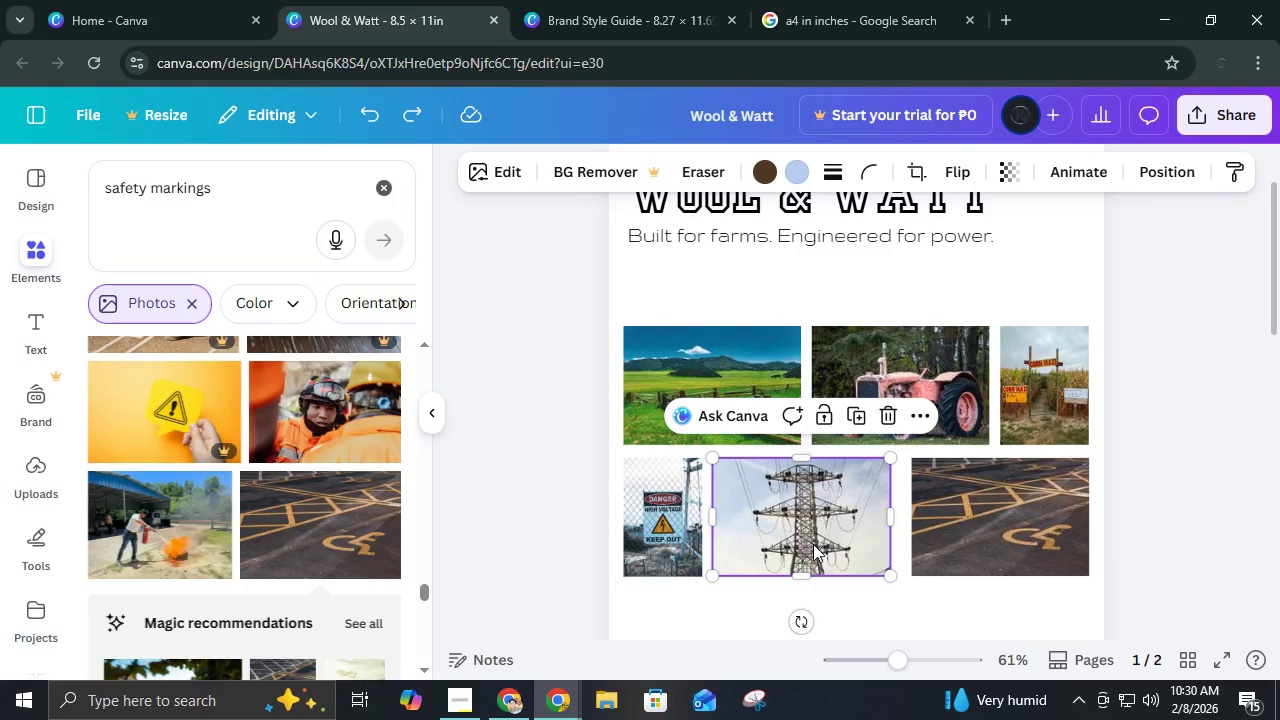 
left_click_drag(start_coordinate=[810, 544], to_coordinate=[817, 544])
 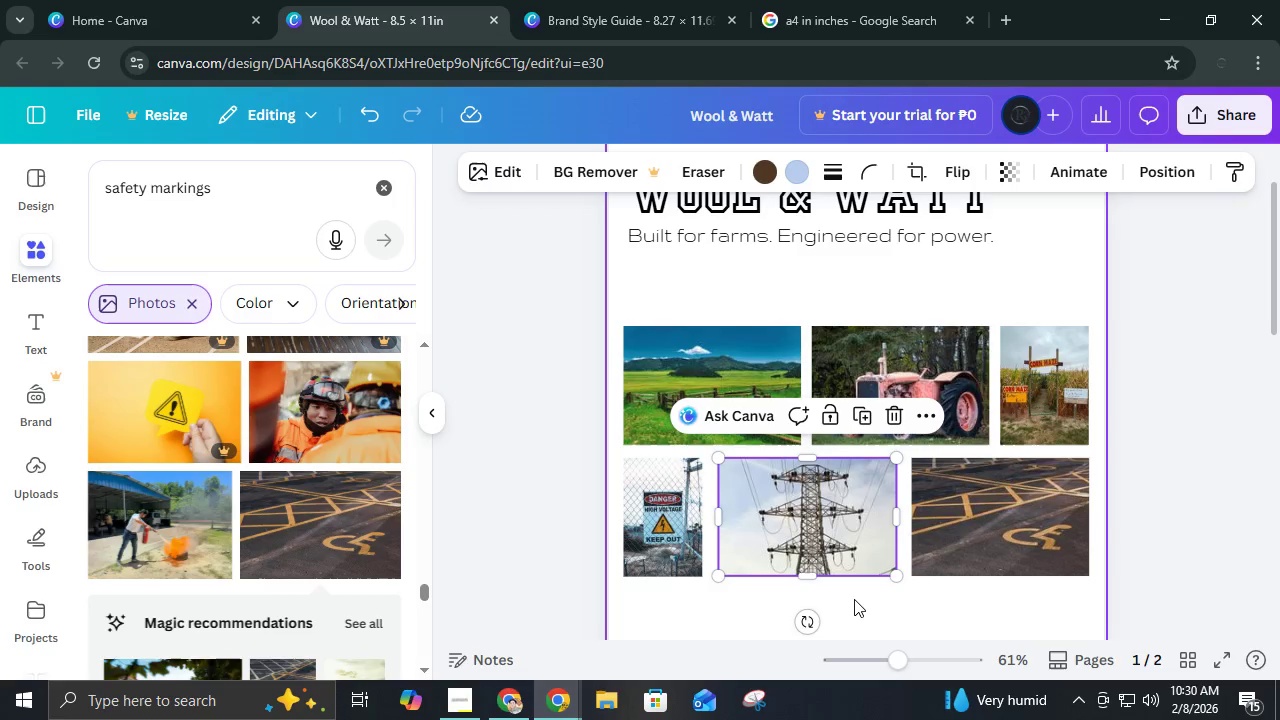 
left_click([854, 599])
 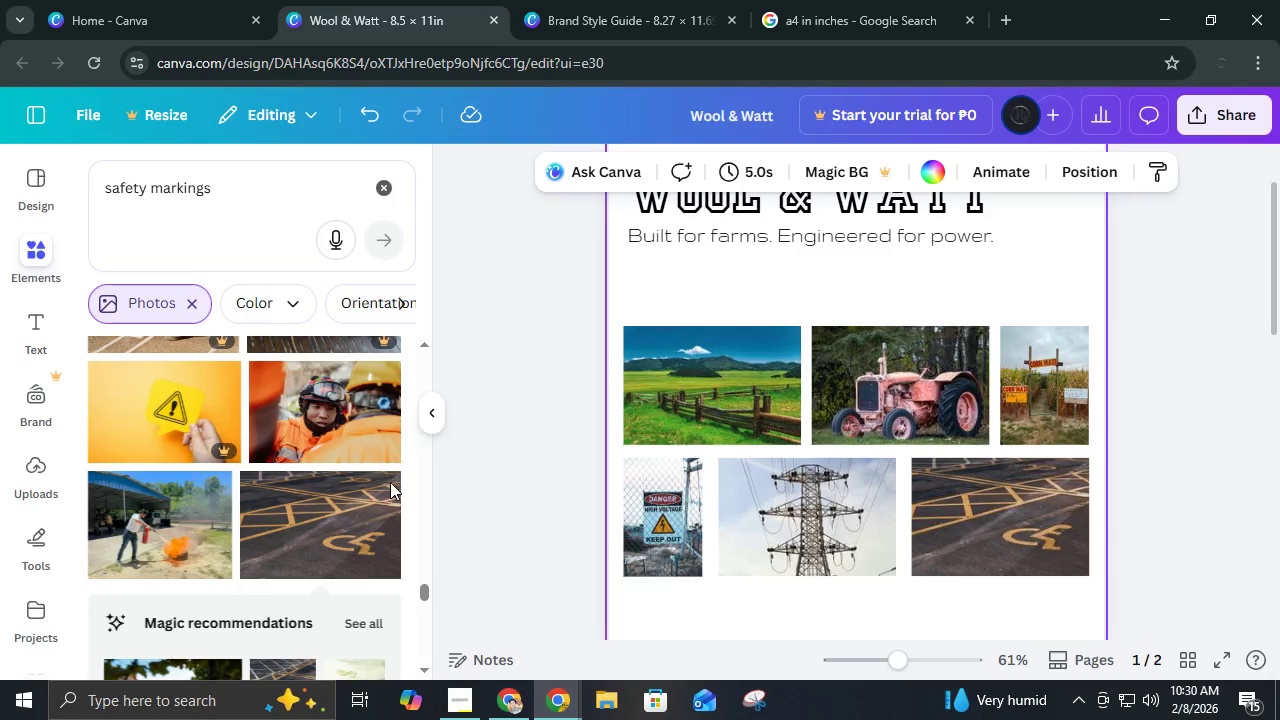 
scroll: coordinate [472, 512], scroll_direction: down, amount: 11.0
 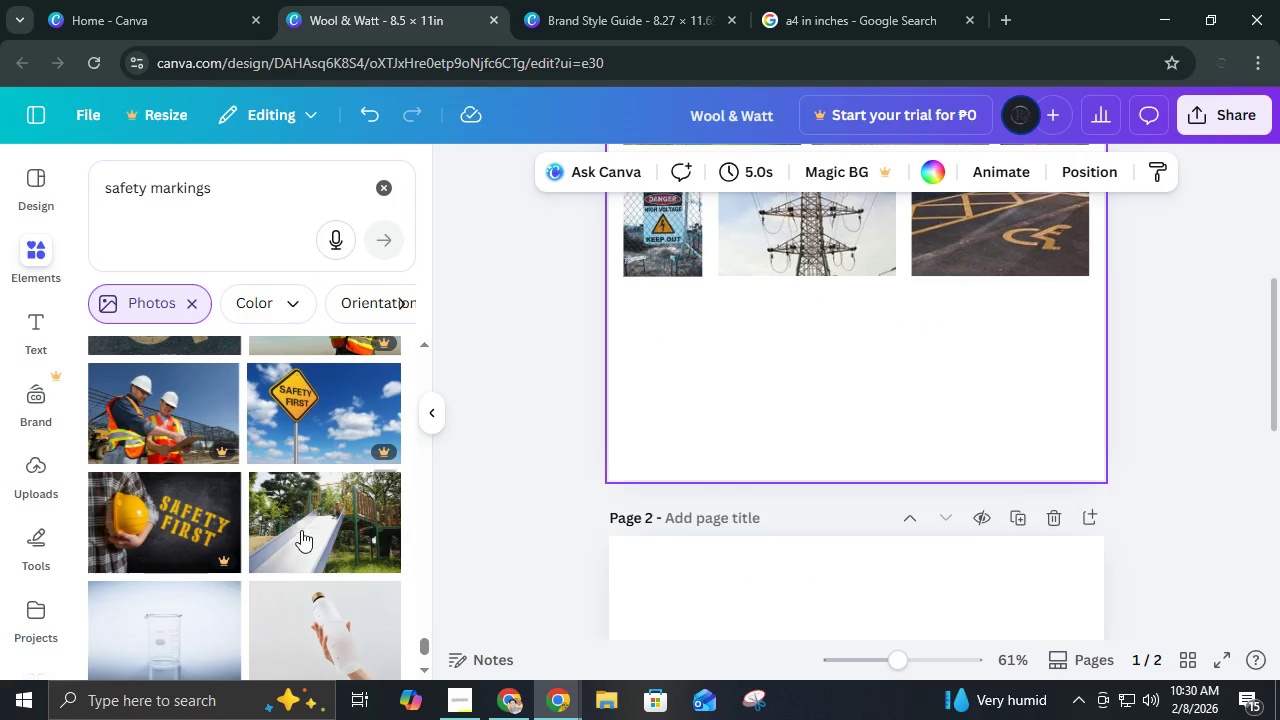 
scroll: coordinate [301, 530], scroll_direction: up, amount: 6.0
 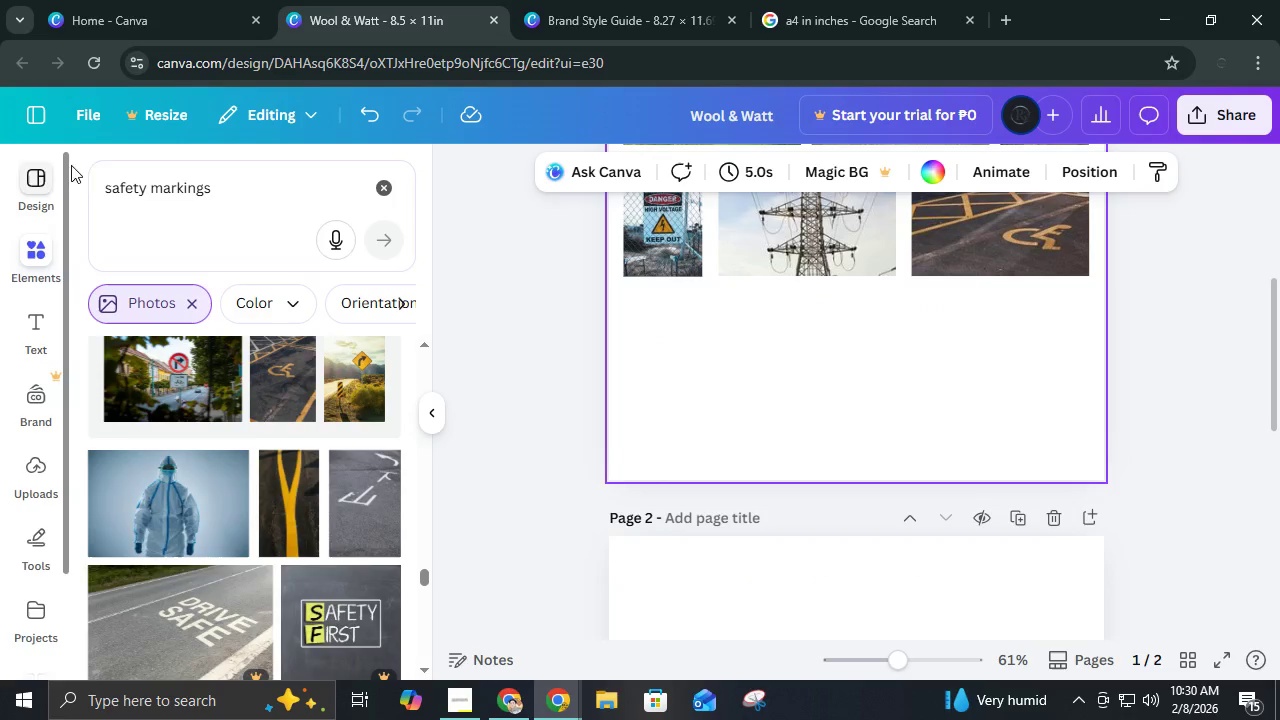 
left_click([376, 183])
 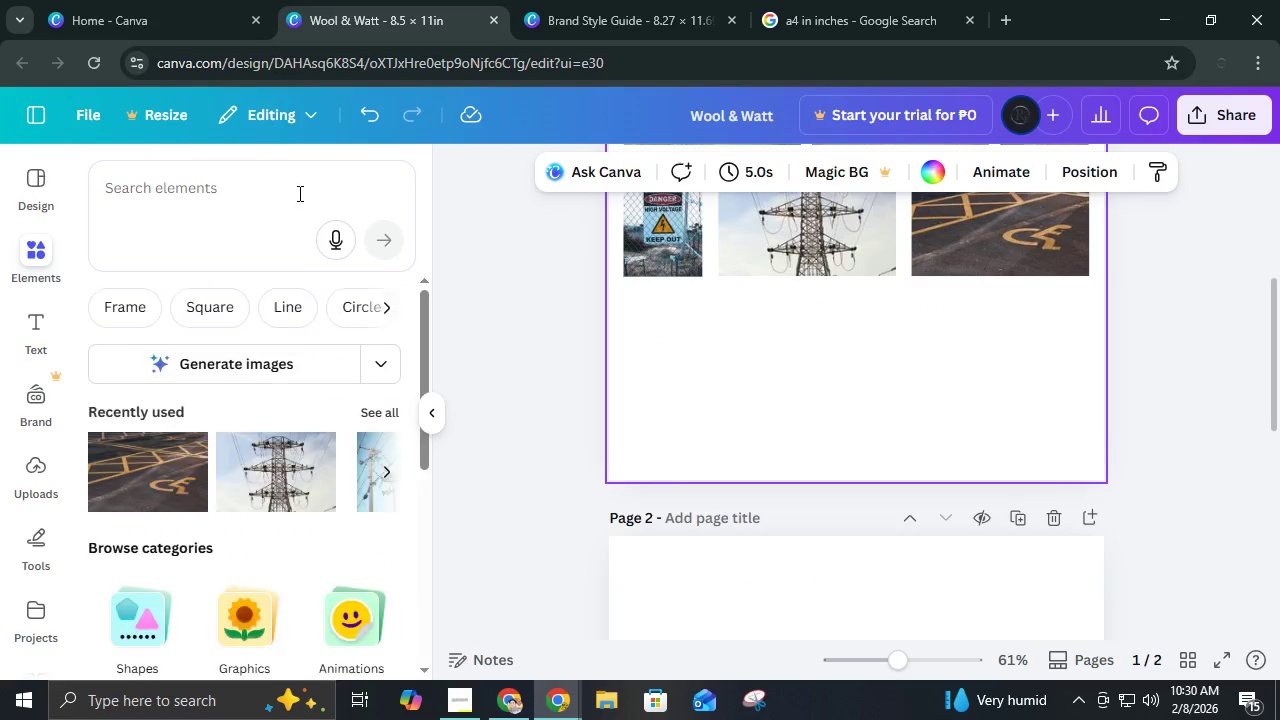 
left_click([298, 193])
 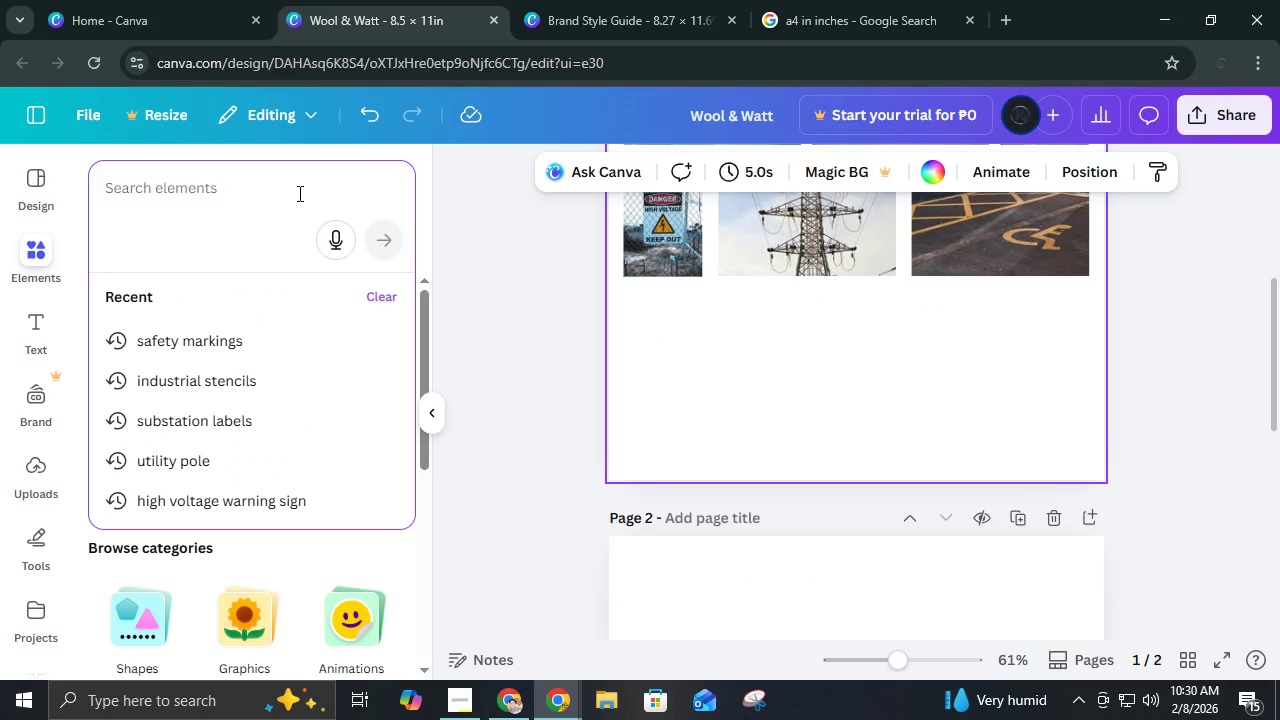 
type(industrial)
 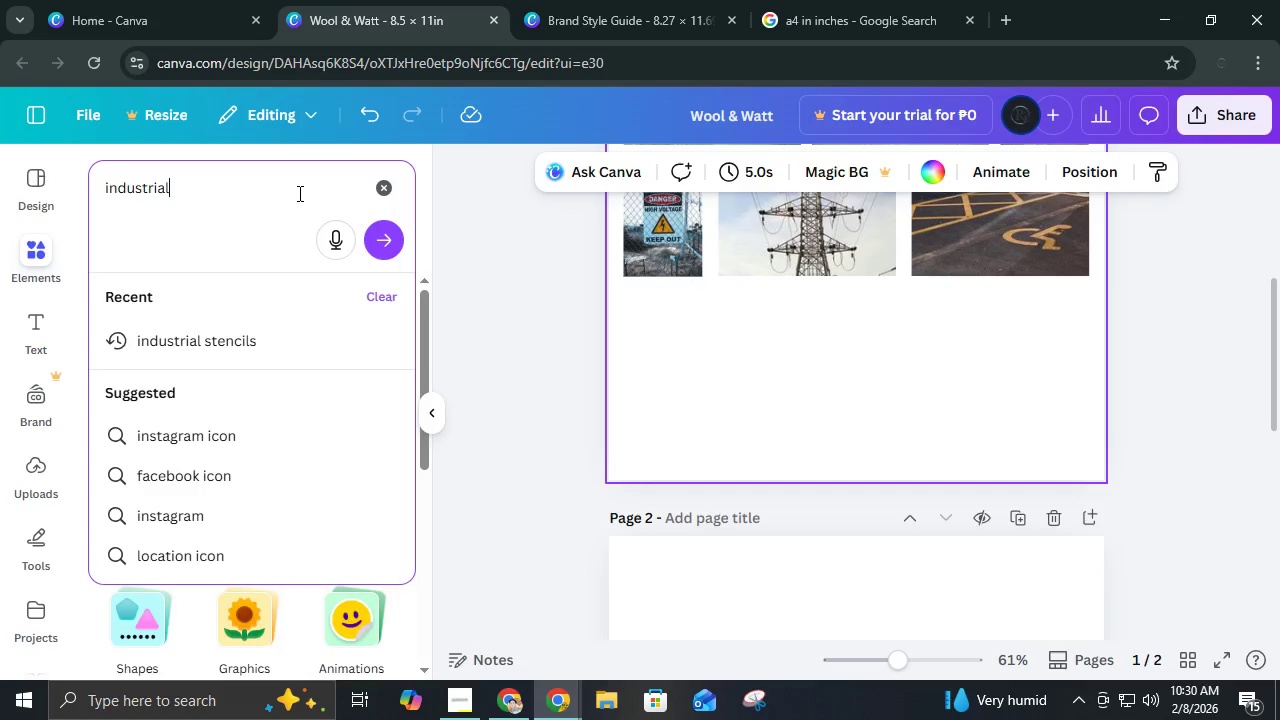 
key(Enter)
 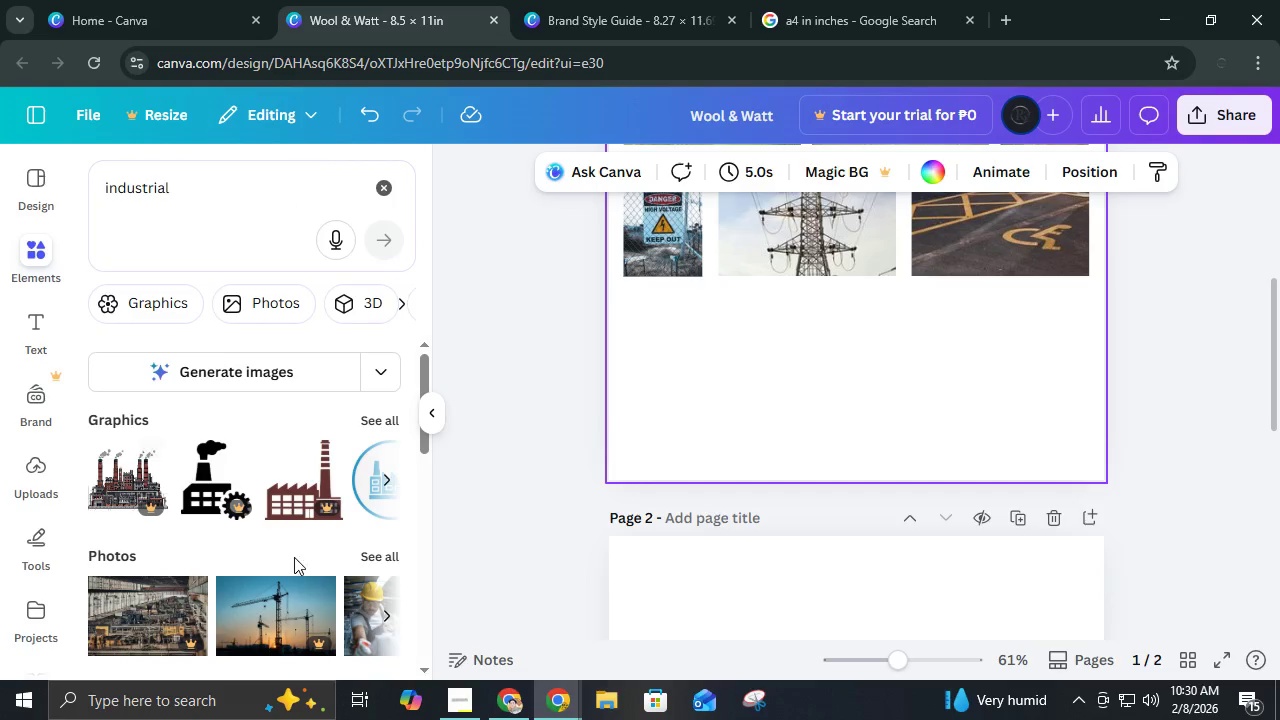 
left_click([391, 561])
 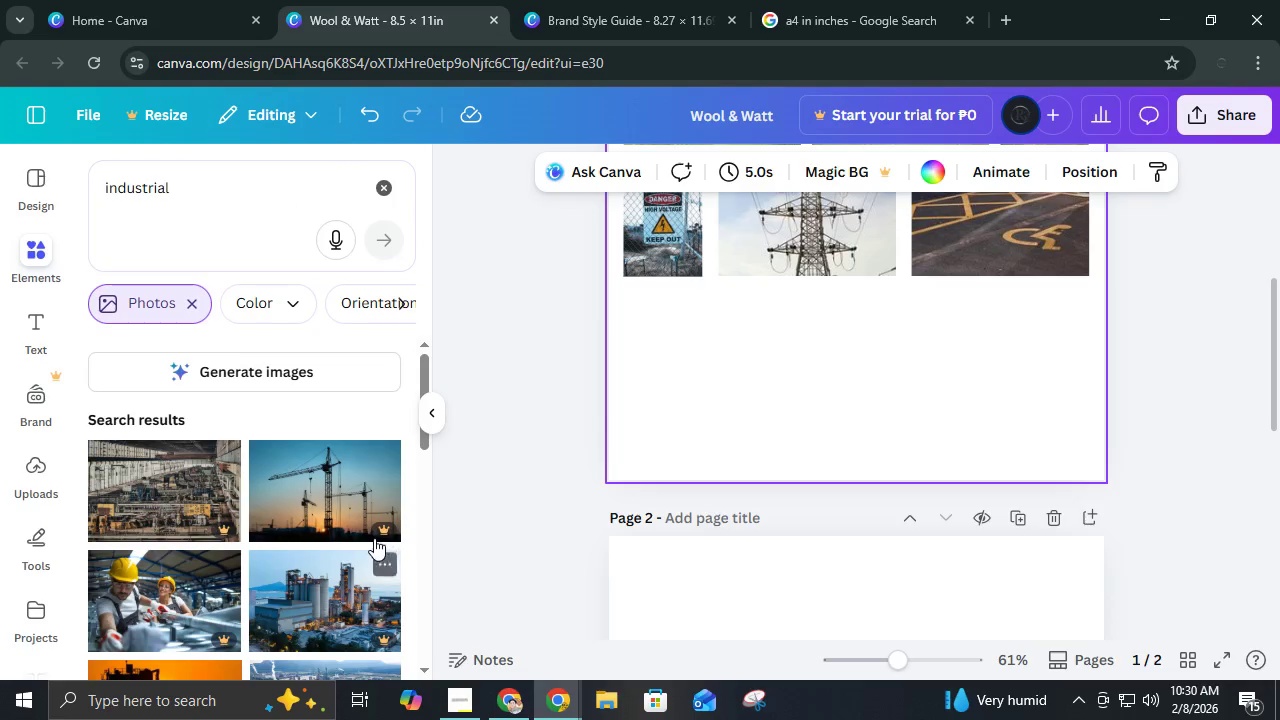 
scroll: coordinate [370, 541], scroll_direction: down, amount: 9.0
 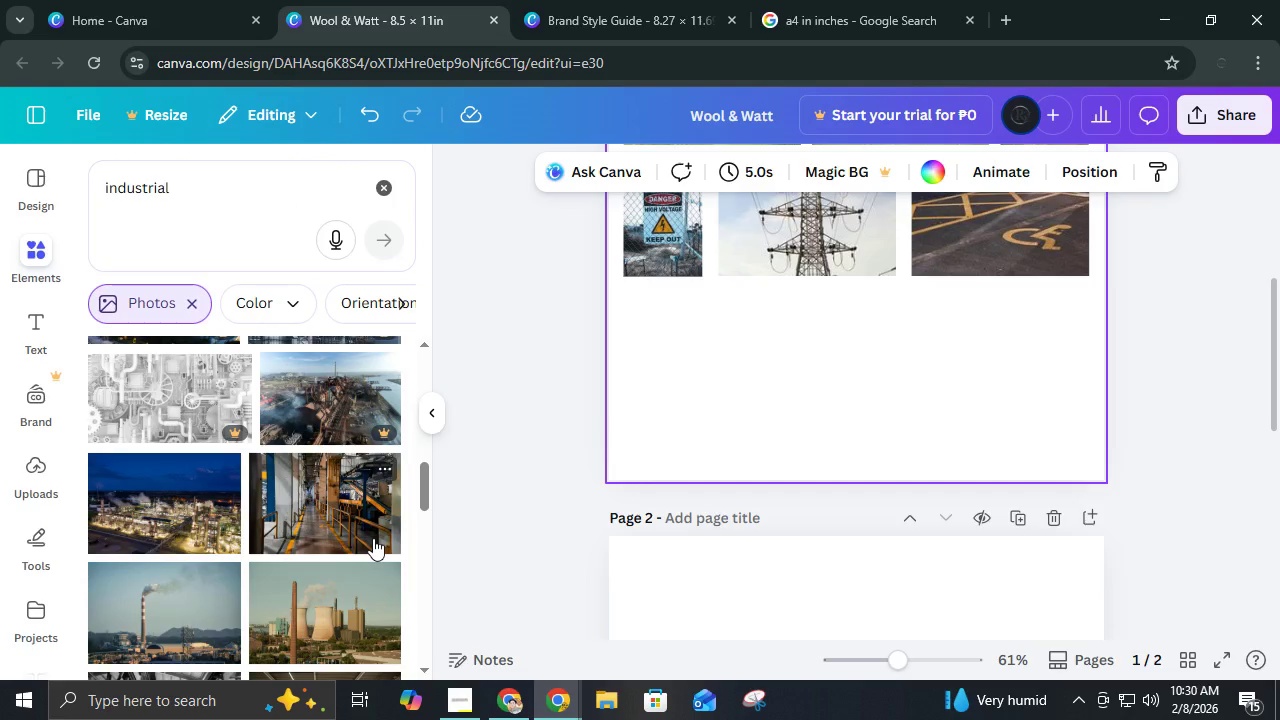 
scroll: coordinate [373, 538], scroll_direction: up, amount: 3.0
 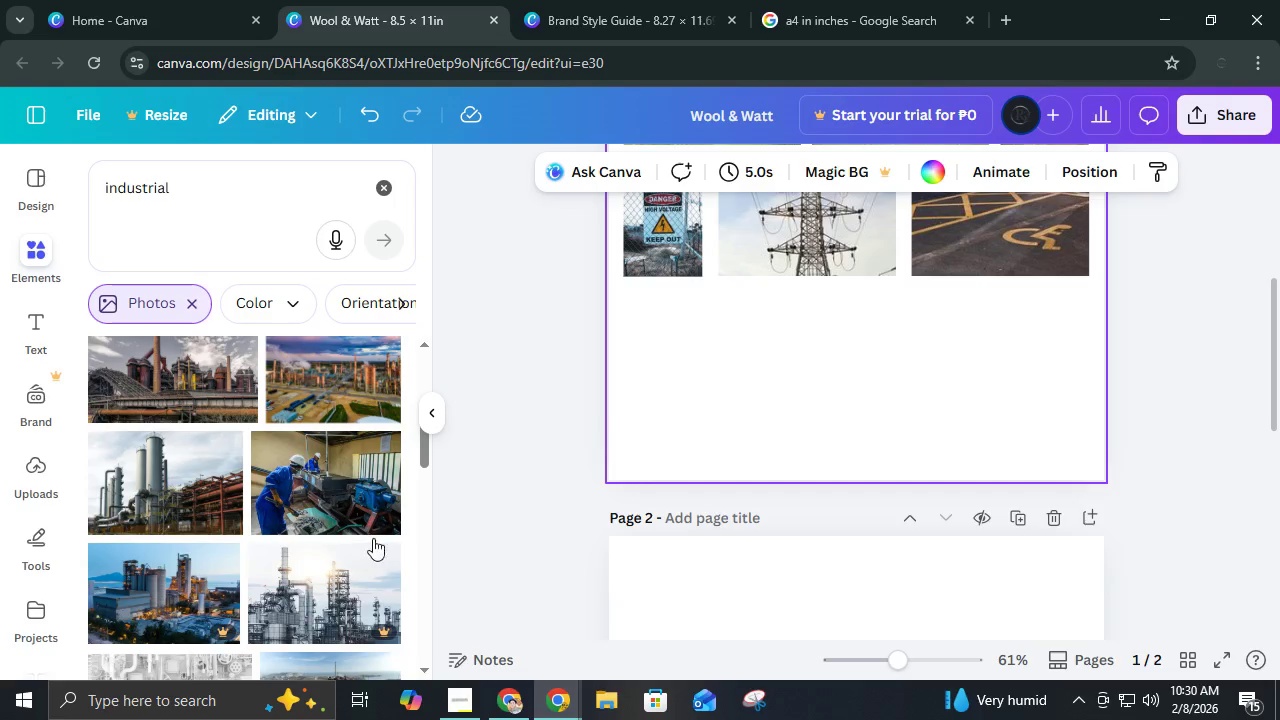 
scroll: coordinate [373, 538], scroll_direction: down, amount: 1.0
 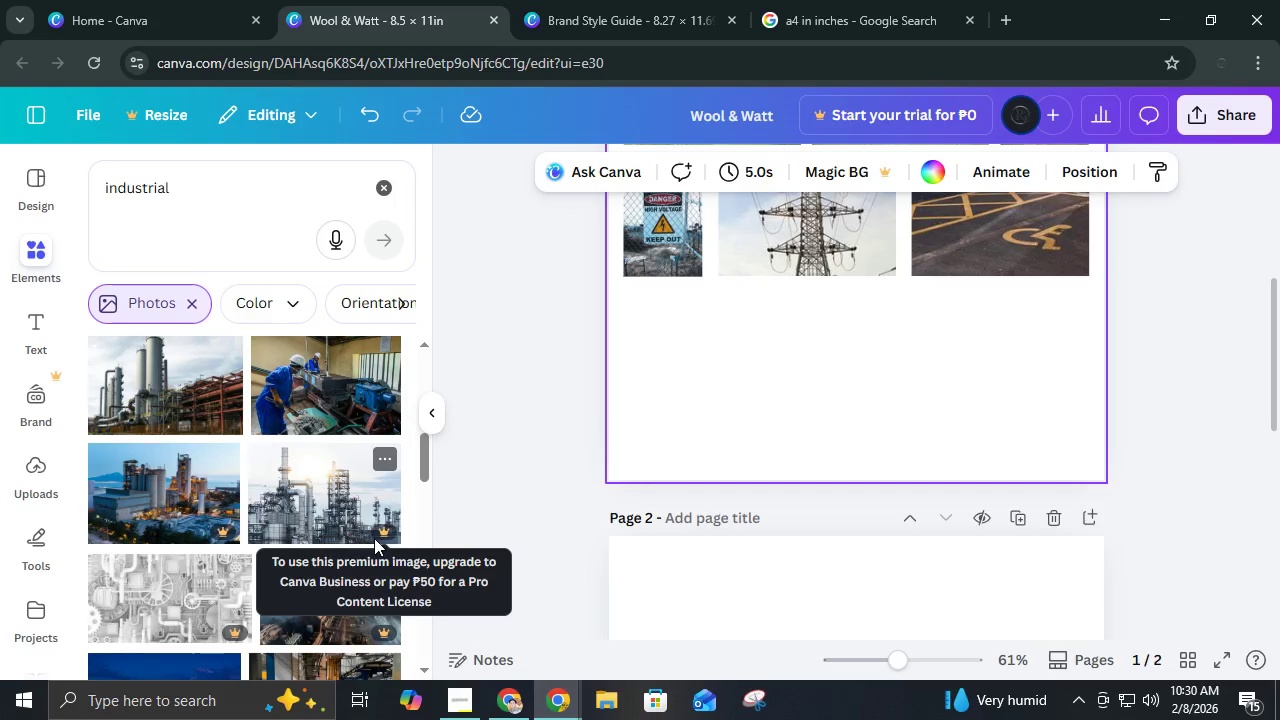 
scroll: coordinate [375, 537], scroll_direction: up, amount: 3.0
 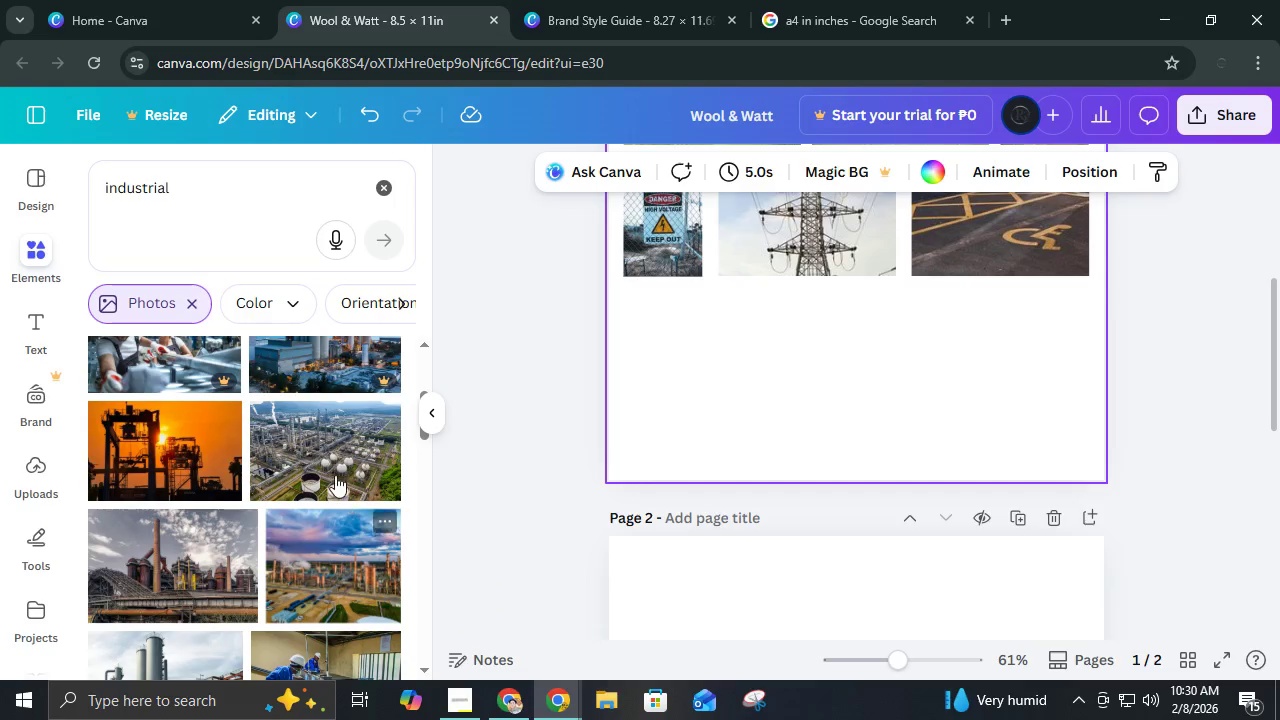 
left_click([335, 475])
 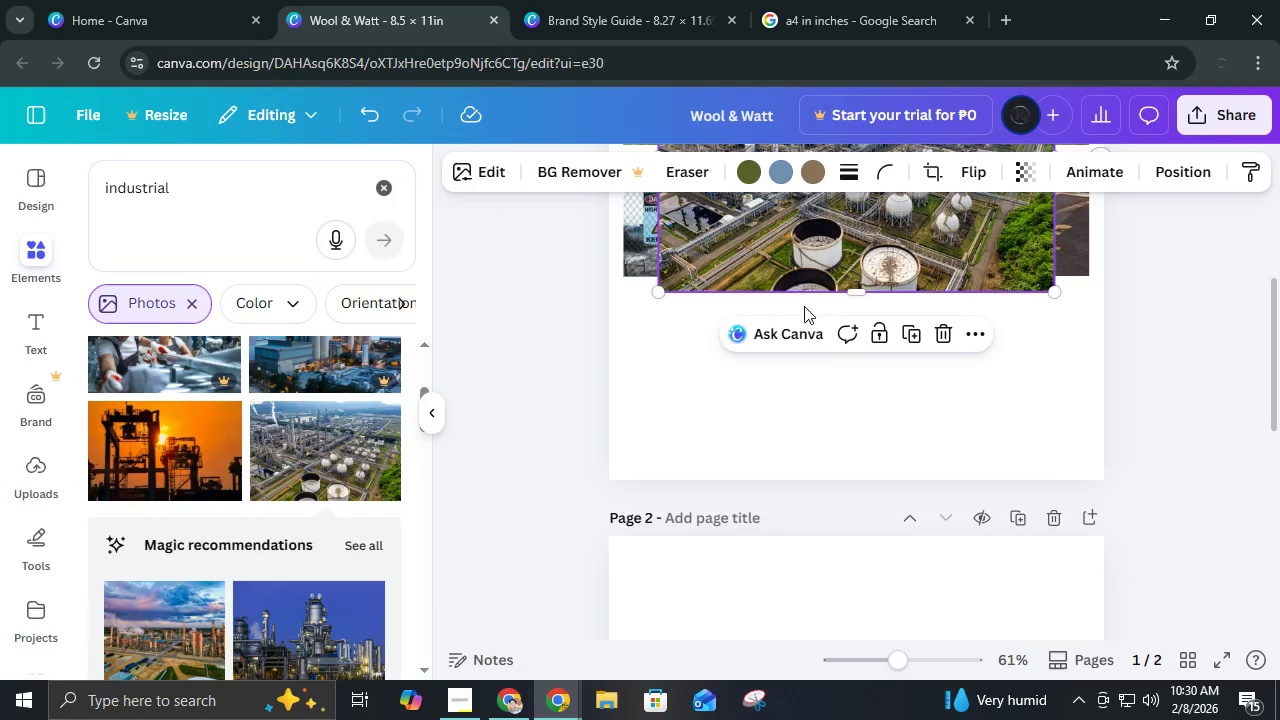 
left_click_drag(start_coordinate=[865, 240], to_coordinate=[895, 405])
 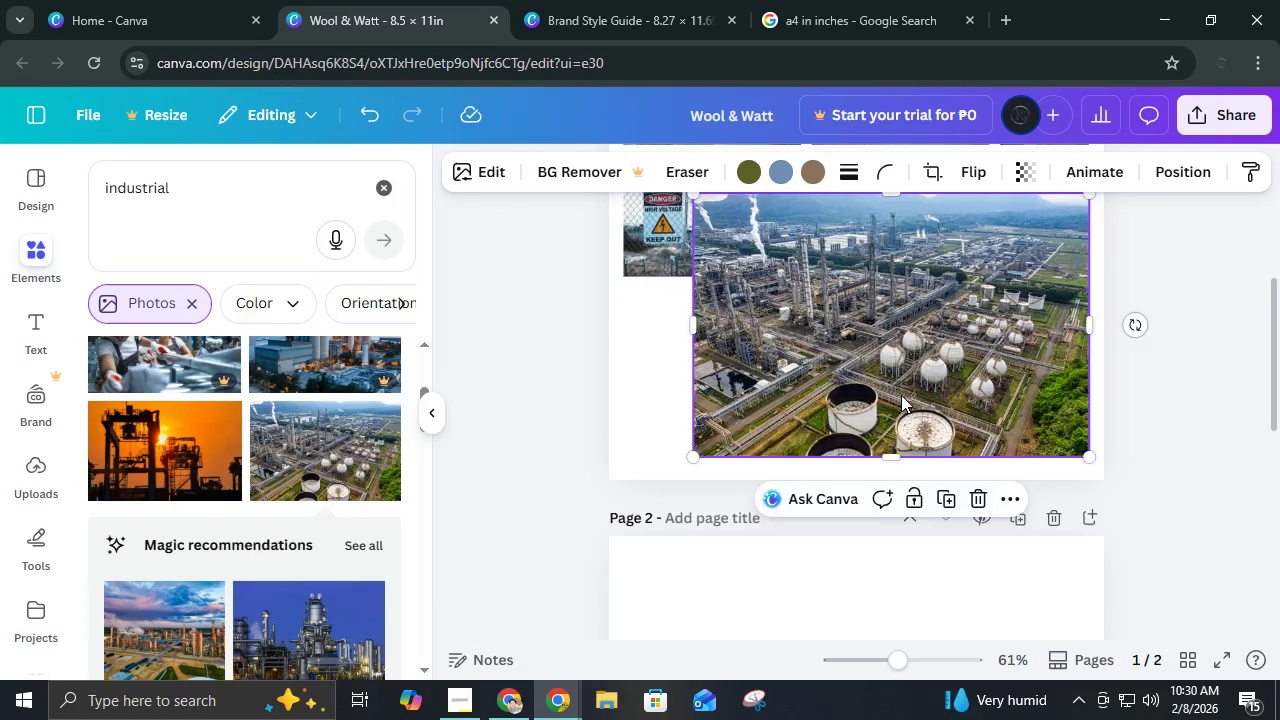 
scroll: coordinate [901, 395], scroll_direction: up, amount: 1.0
 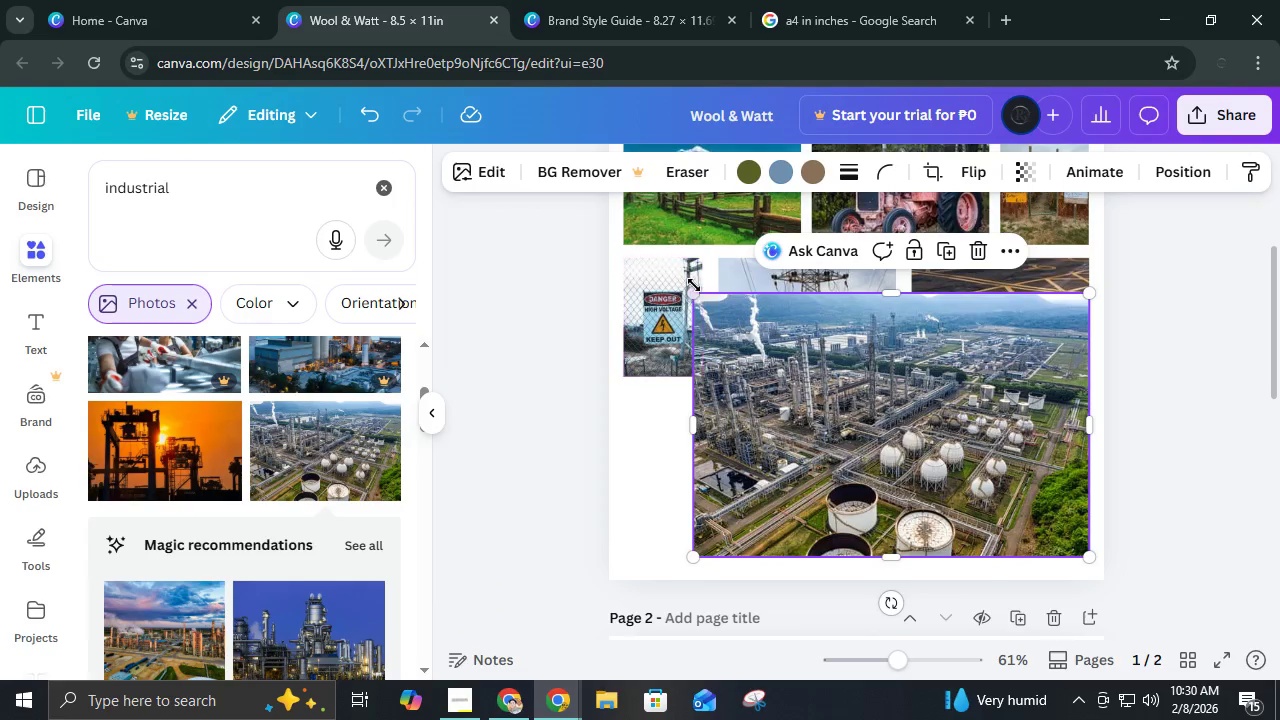 
left_click_drag(start_coordinate=[694, 285], to_coordinate=[831, 397])
 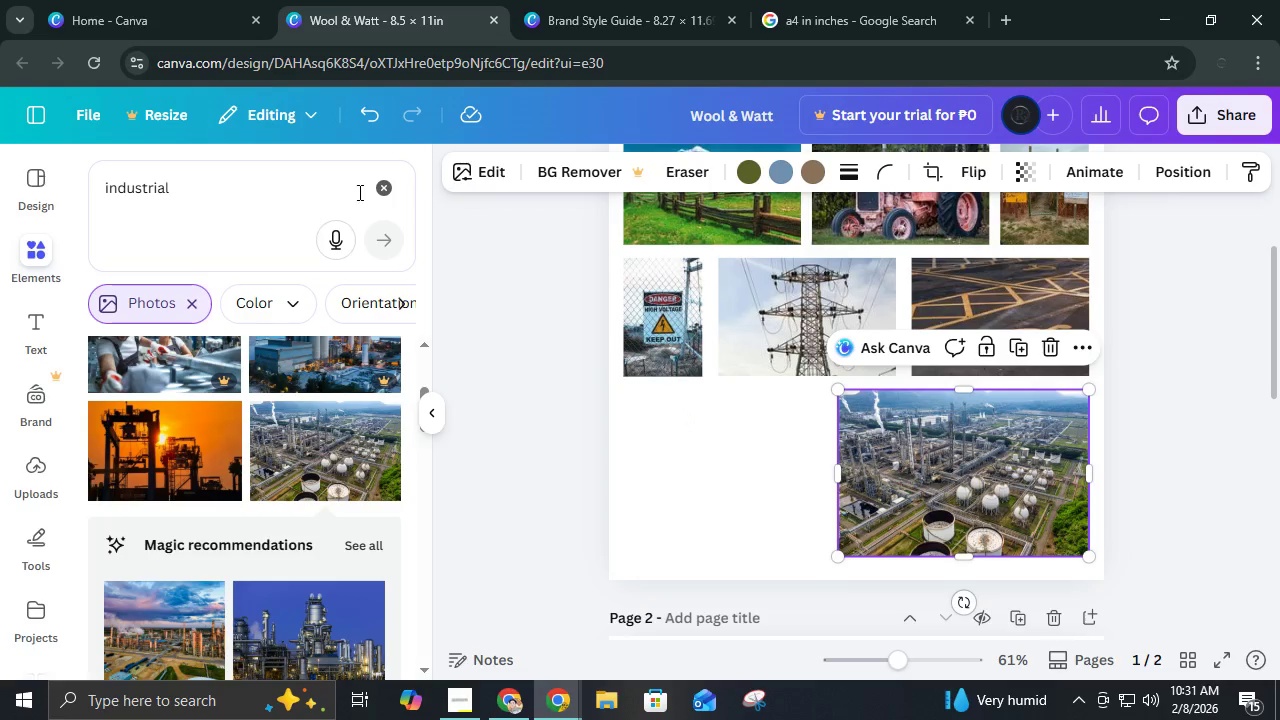 
left_click([378, 191])
 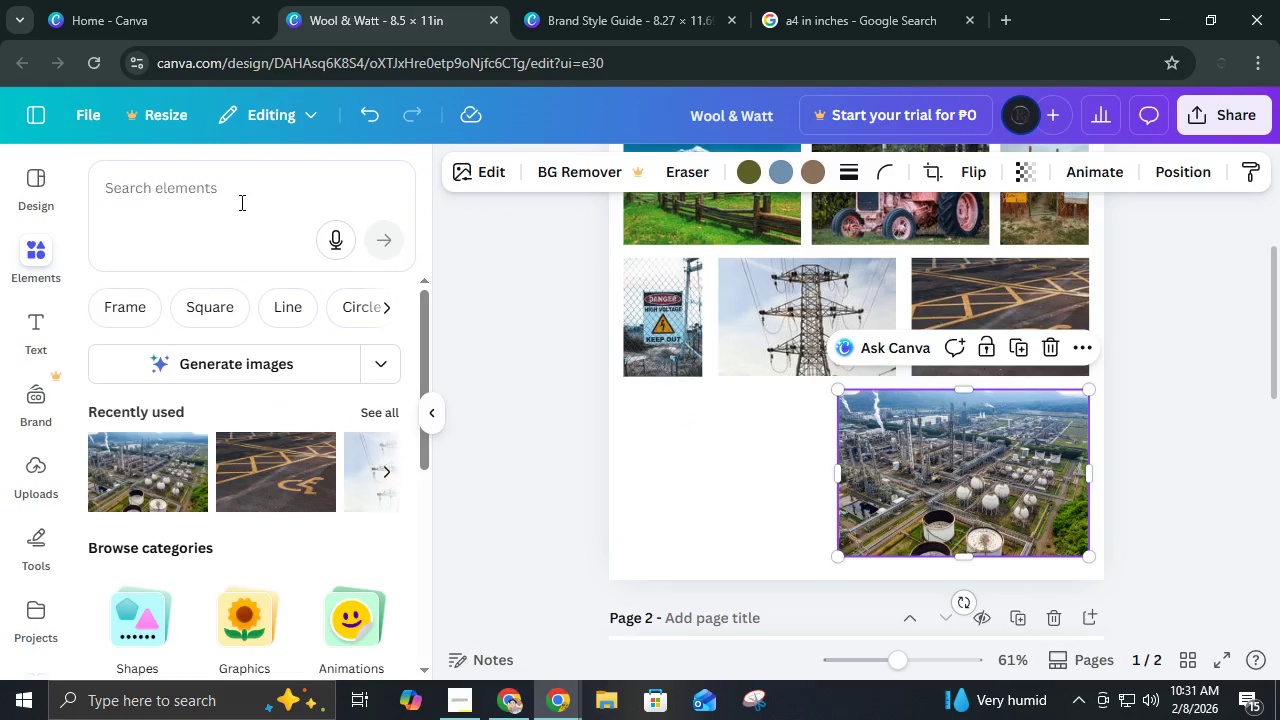 
left_click([240, 202])
 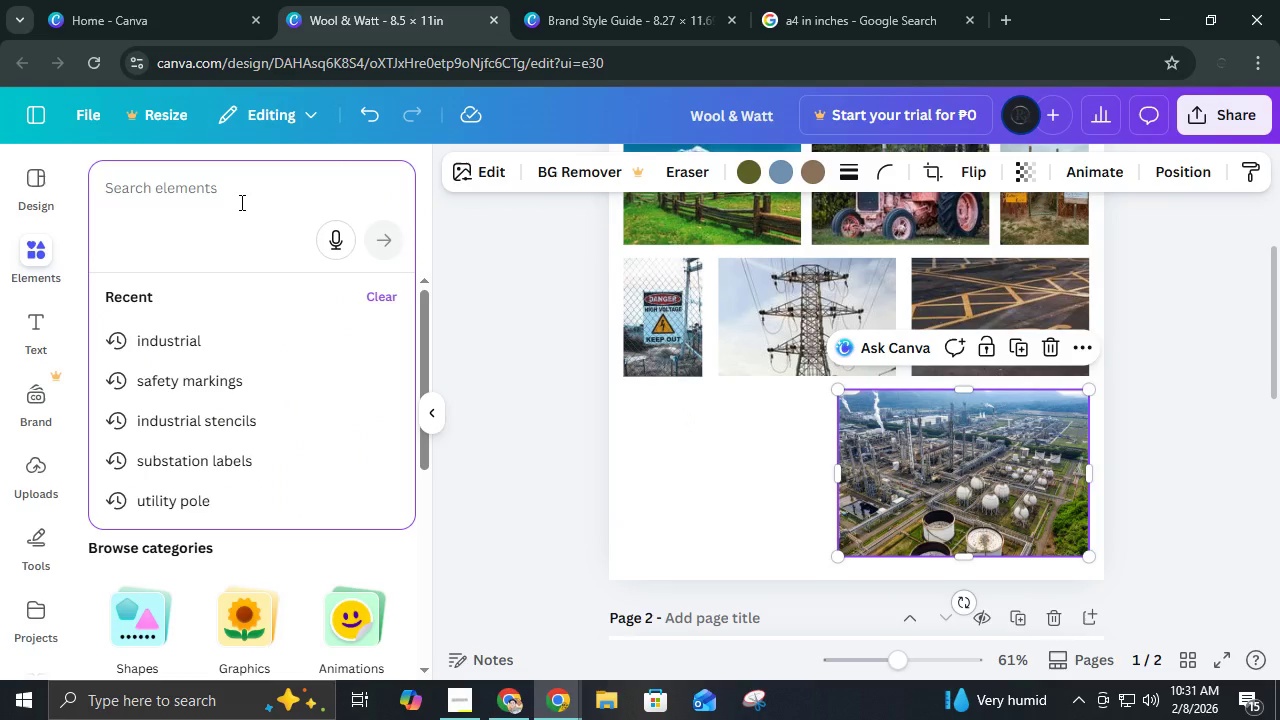 
type(farm)
 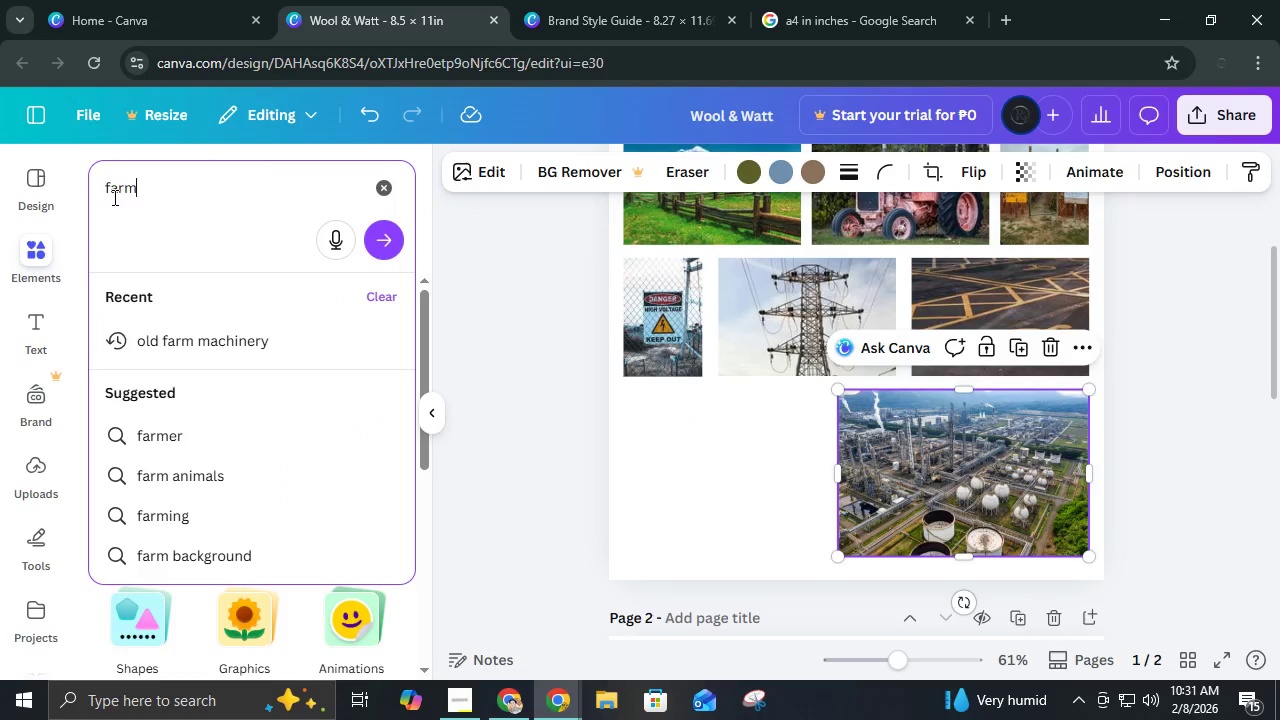 
left_click([107, 191])
 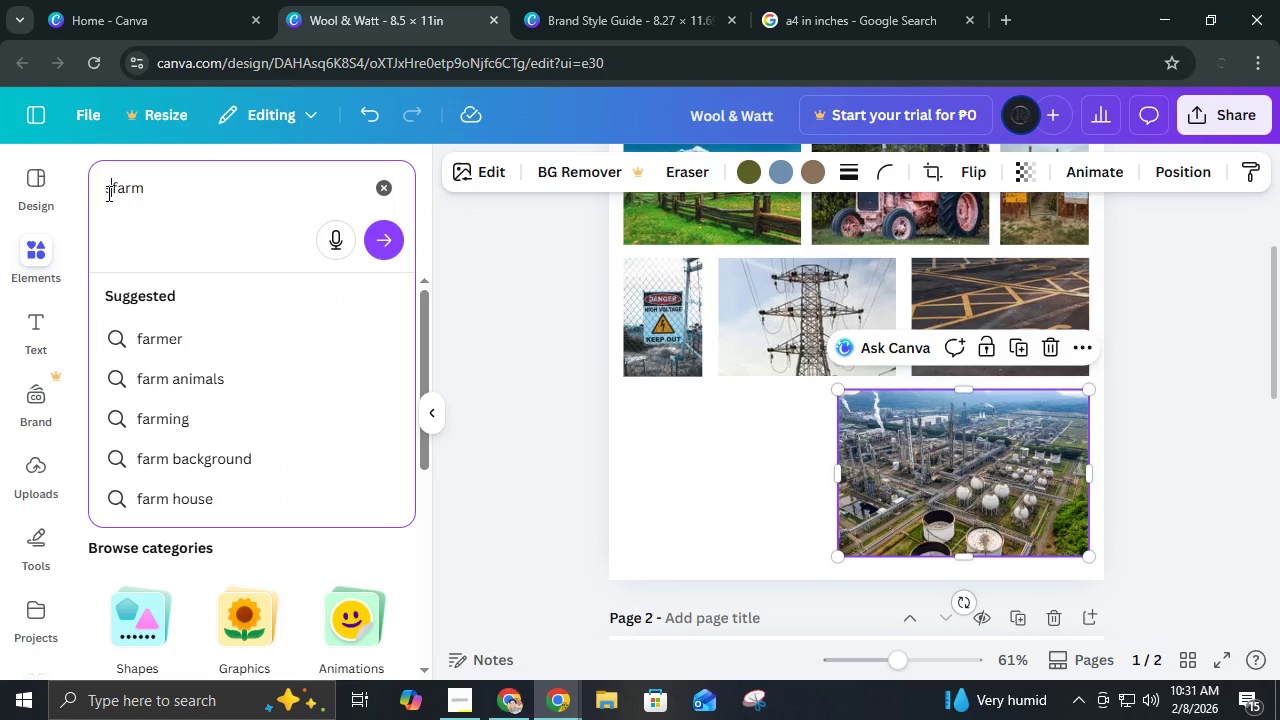 
type(shee;)
key(Backspace)
type(p )
 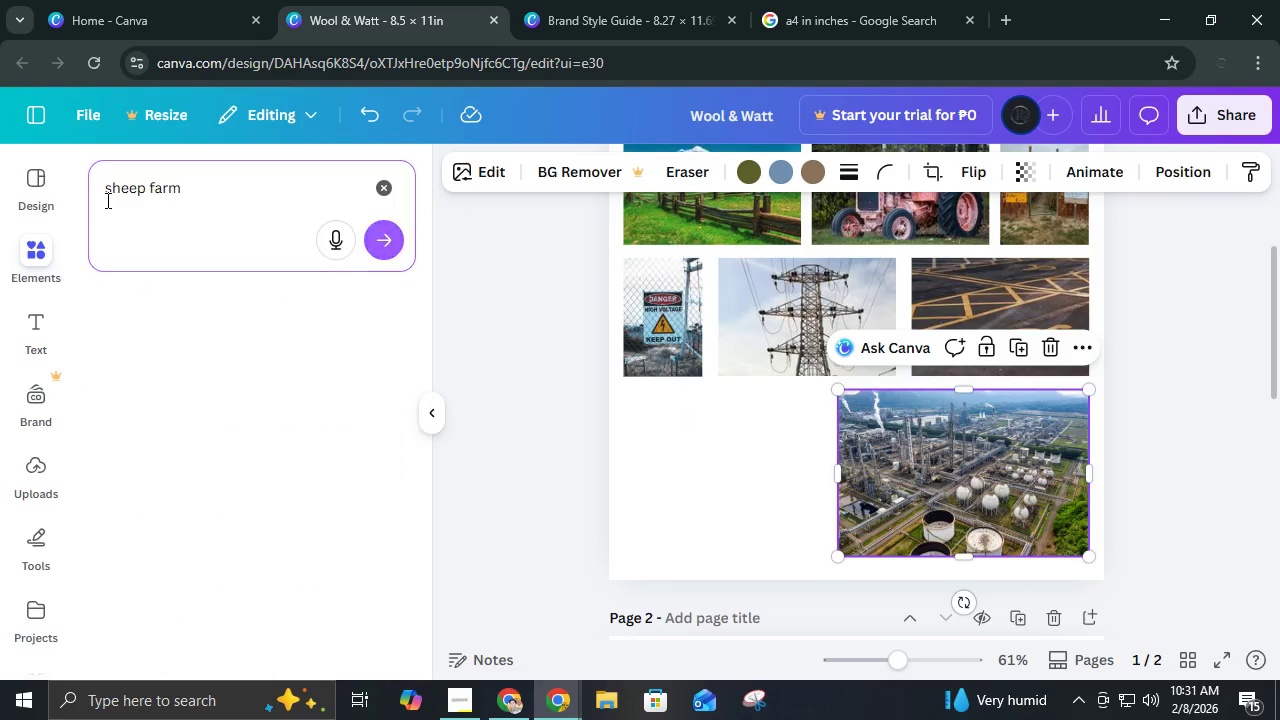 
key(Enter)
 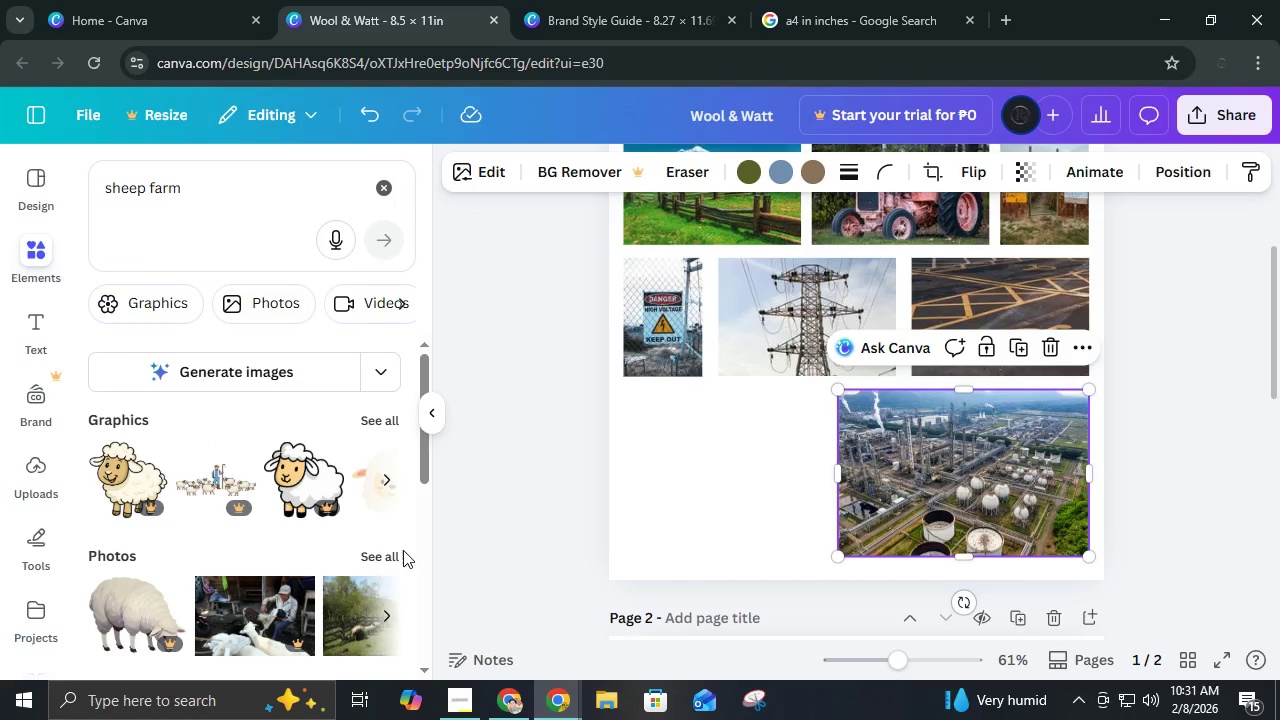 
left_click([393, 554])
 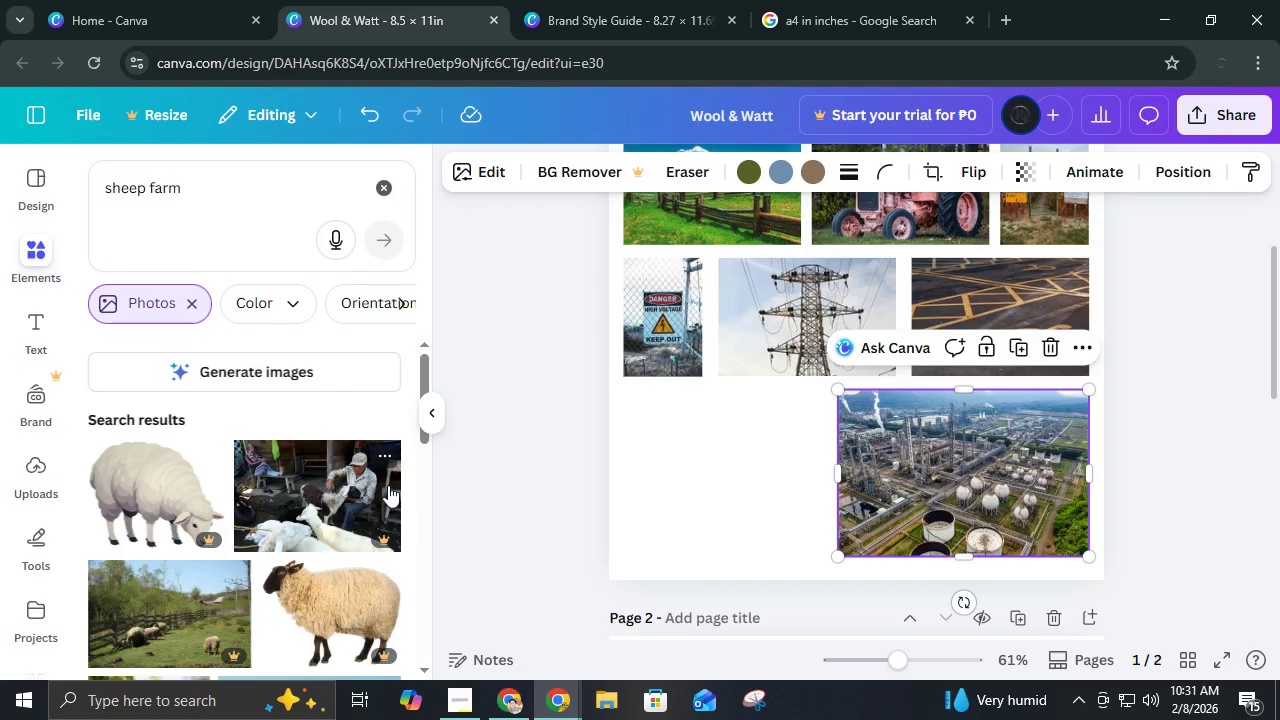 
scroll: coordinate [388, 485], scroll_direction: down, amount: 6.0
 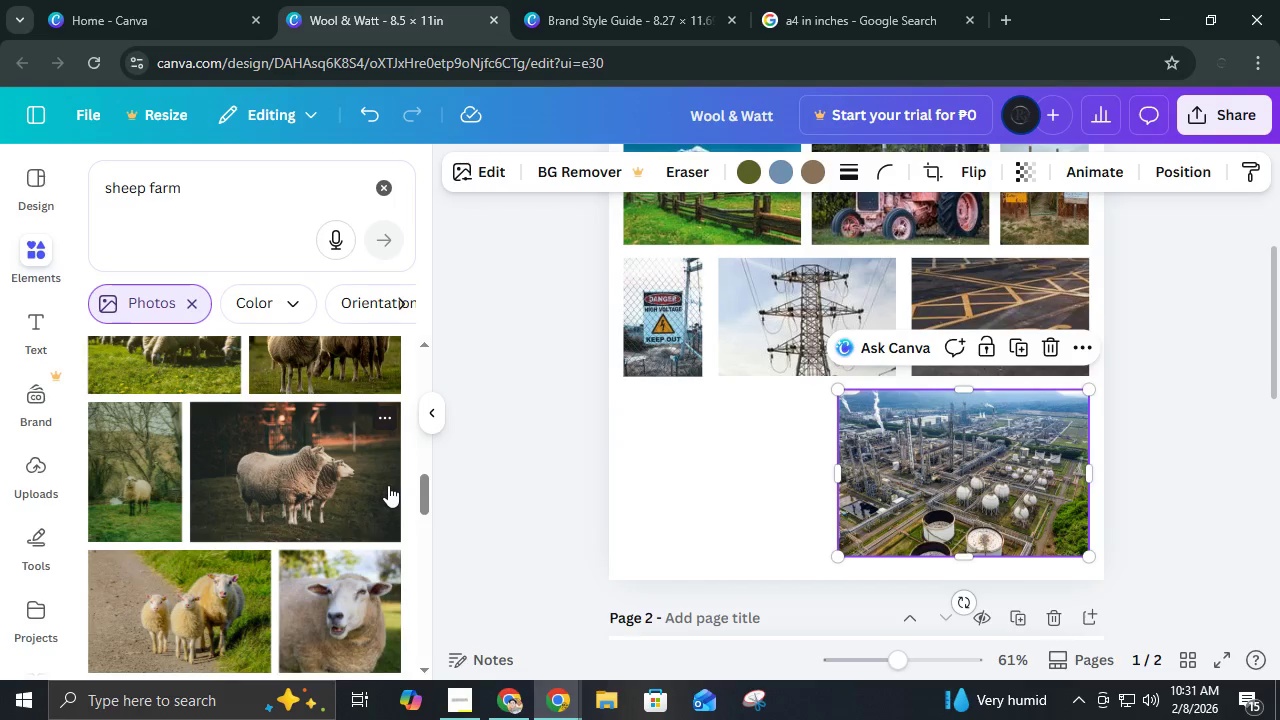 
scroll: coordinate [388, 485], scroll_direction: up, amount: 1.0
 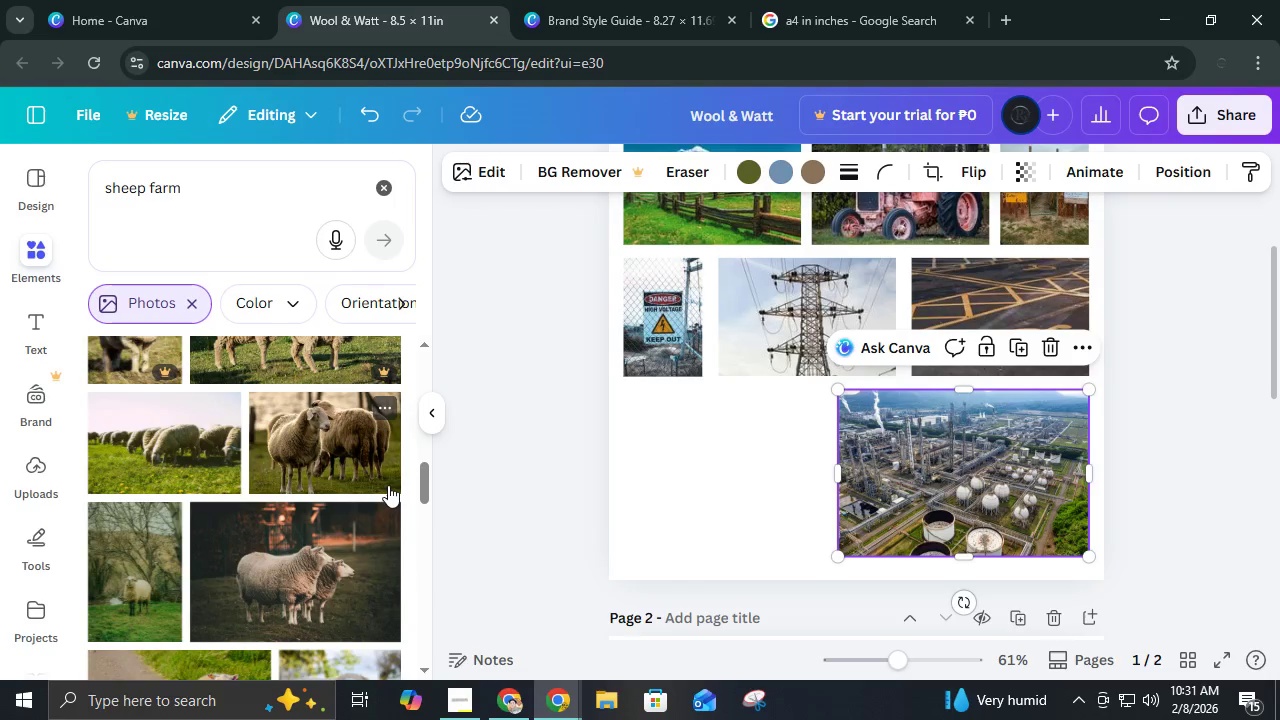 
scroll: coordinate [388, 485], scroll_direction: down, amount: 2.0
 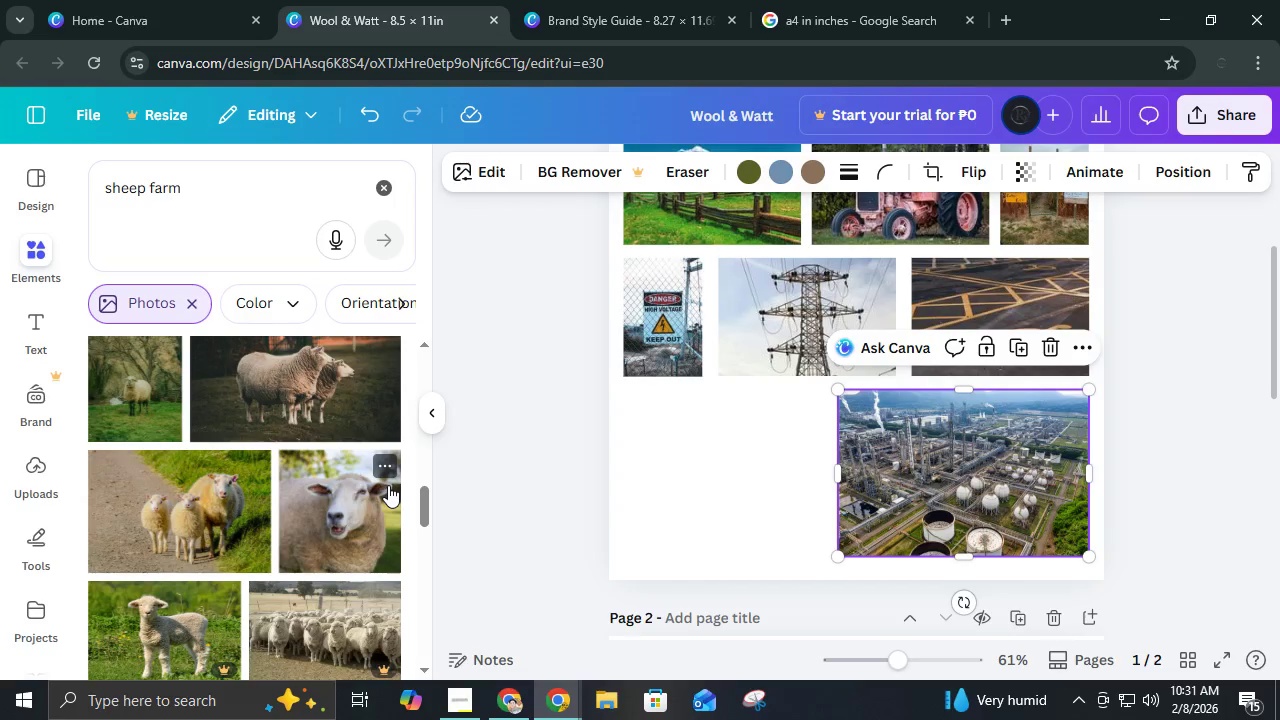 
scroll: coordinate [388, 485], scroll_direction: up, amount: 1.0
 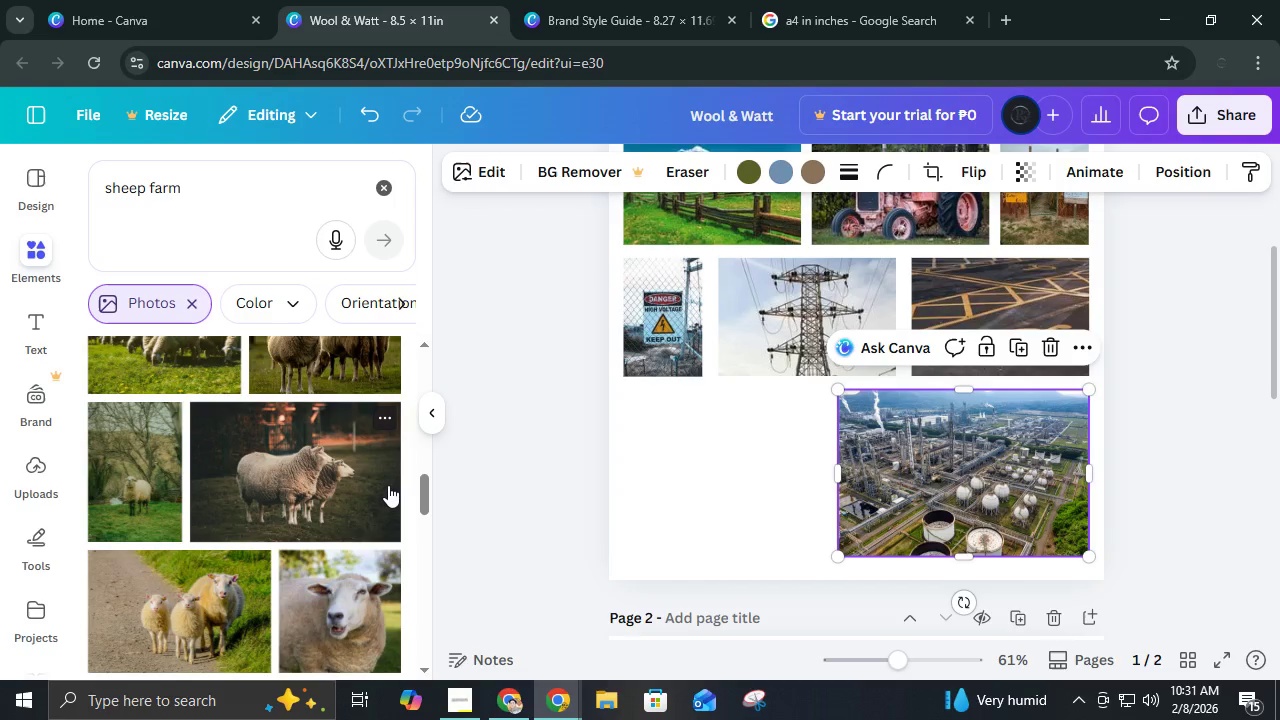 
scroll: coordinate [388, 485], scroll_direction: down, amount: 1.0
 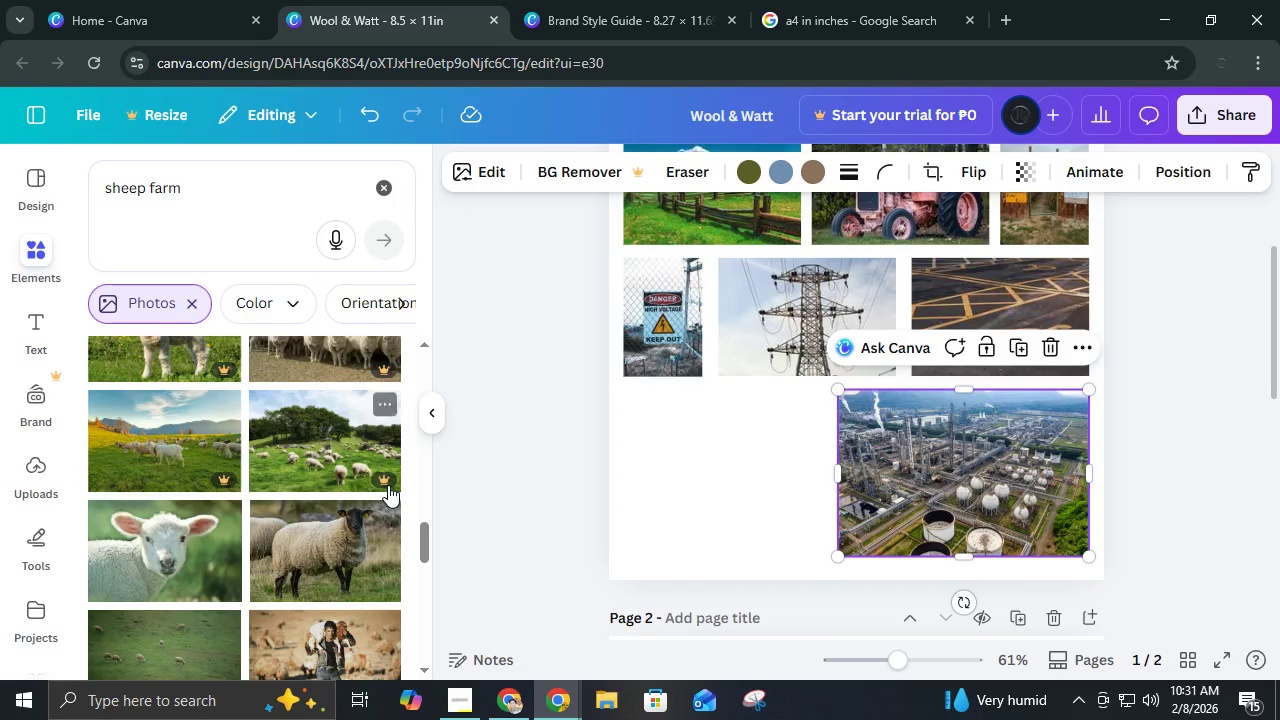 
scroll: coordinate [388, 485], scroll_direction: up, amount: 1.0
 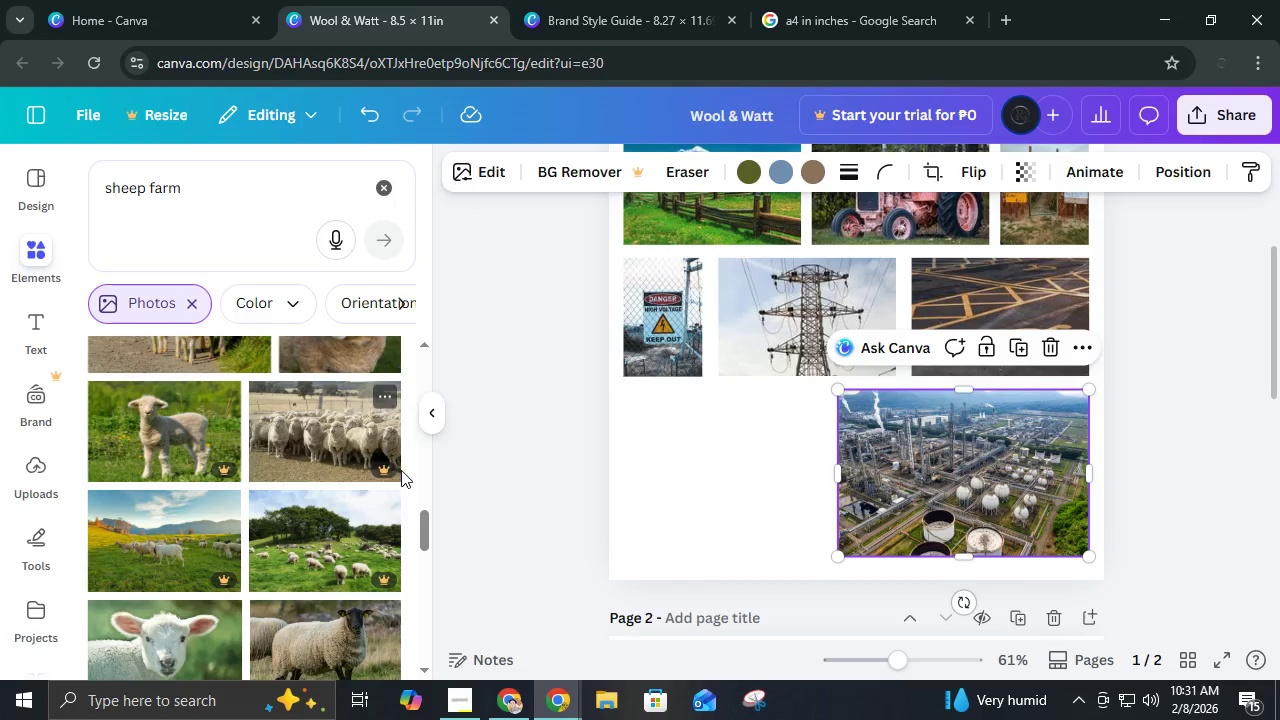 
scroll: coordinate [348, 499], scroll_direction: down, amount: 5.0
 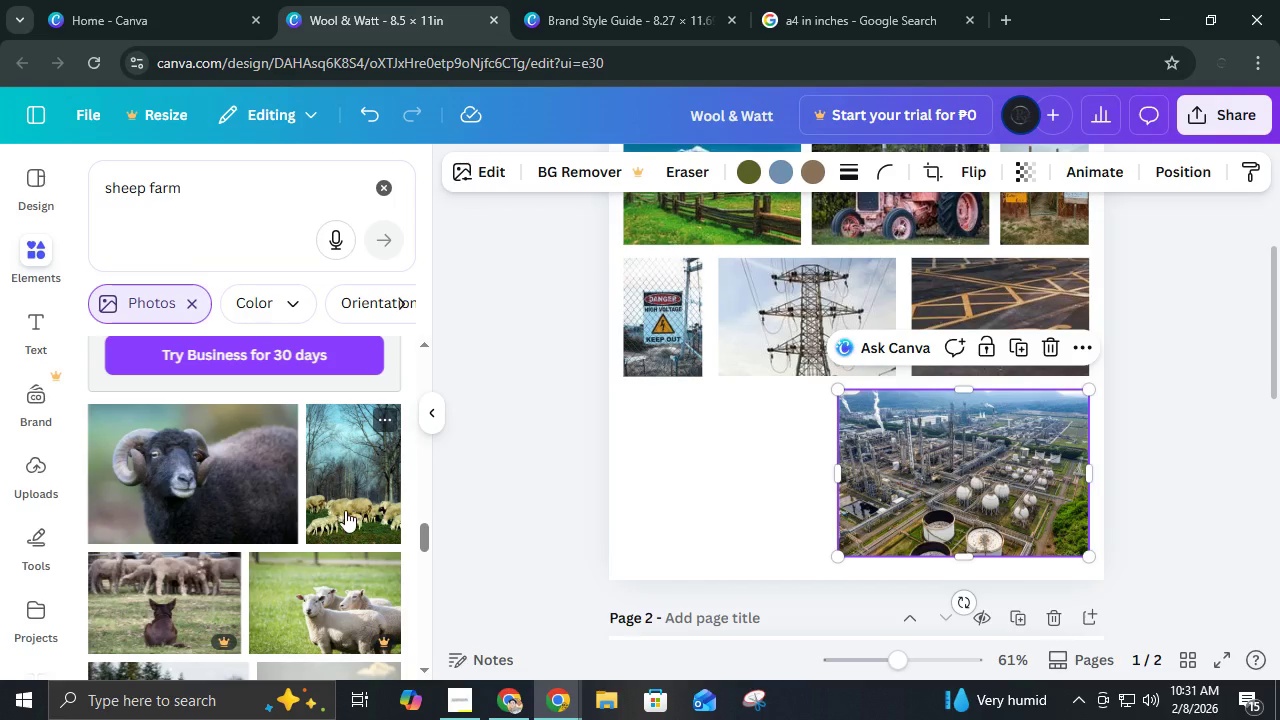 
left_click([344, 513])
 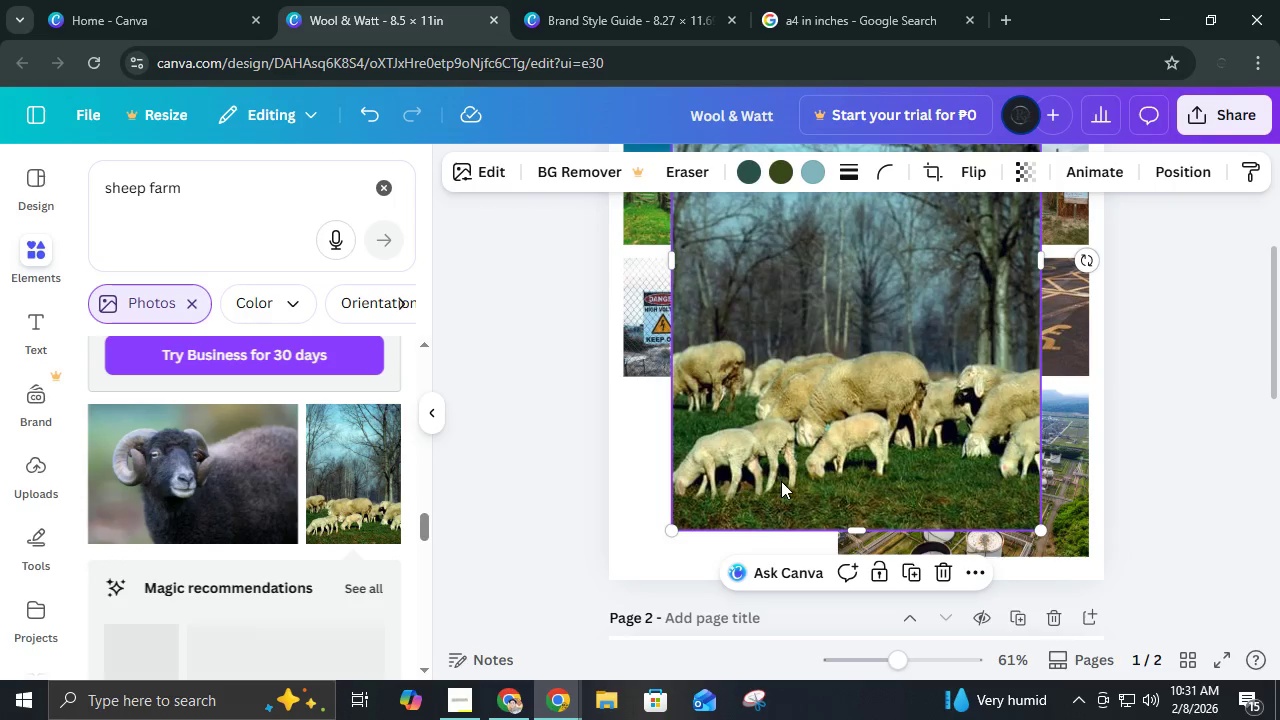 
key(Control+ControlLeft)
 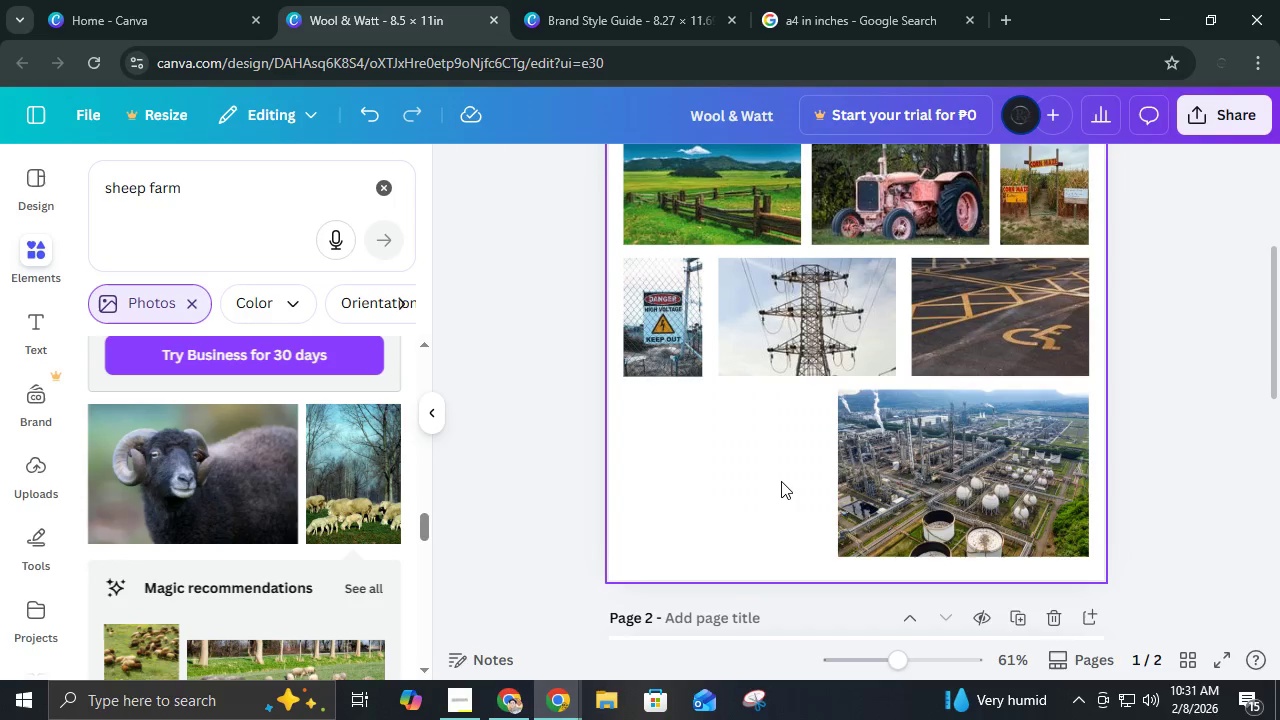 
key(Control+Z)
 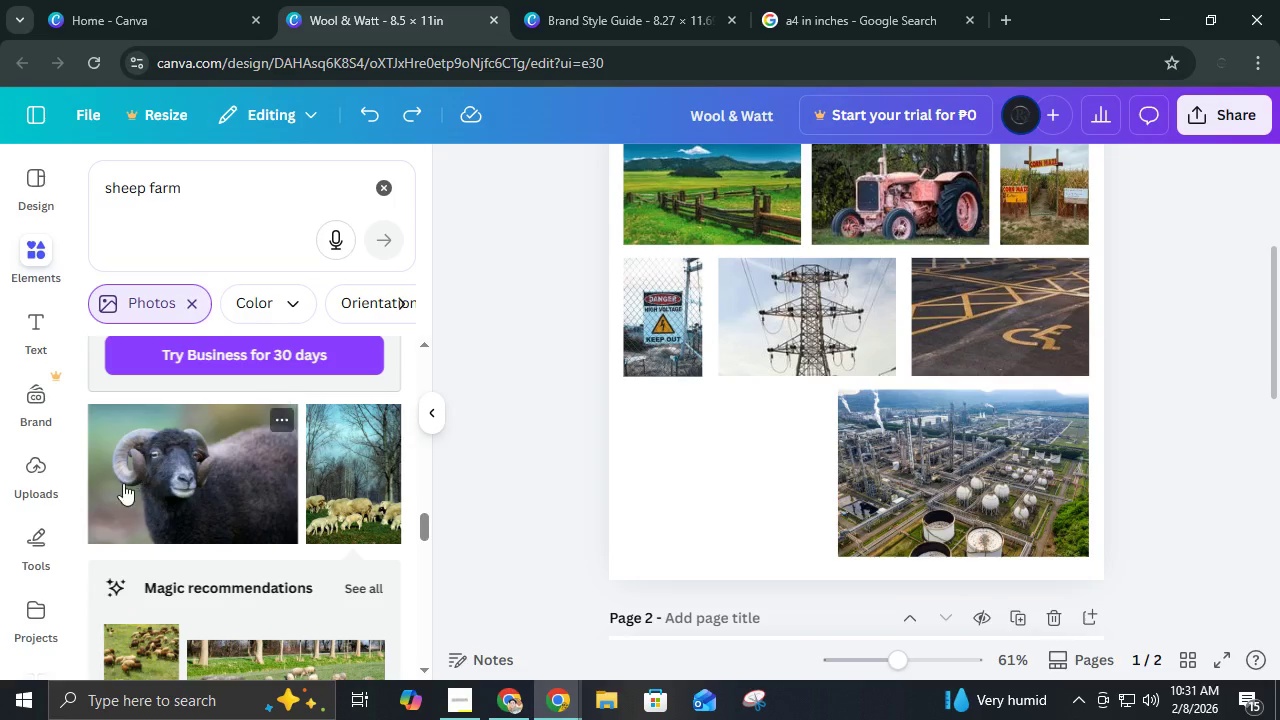 
scroll: coordinate [125, 481], scroll_direction: down, amount: 6.0
 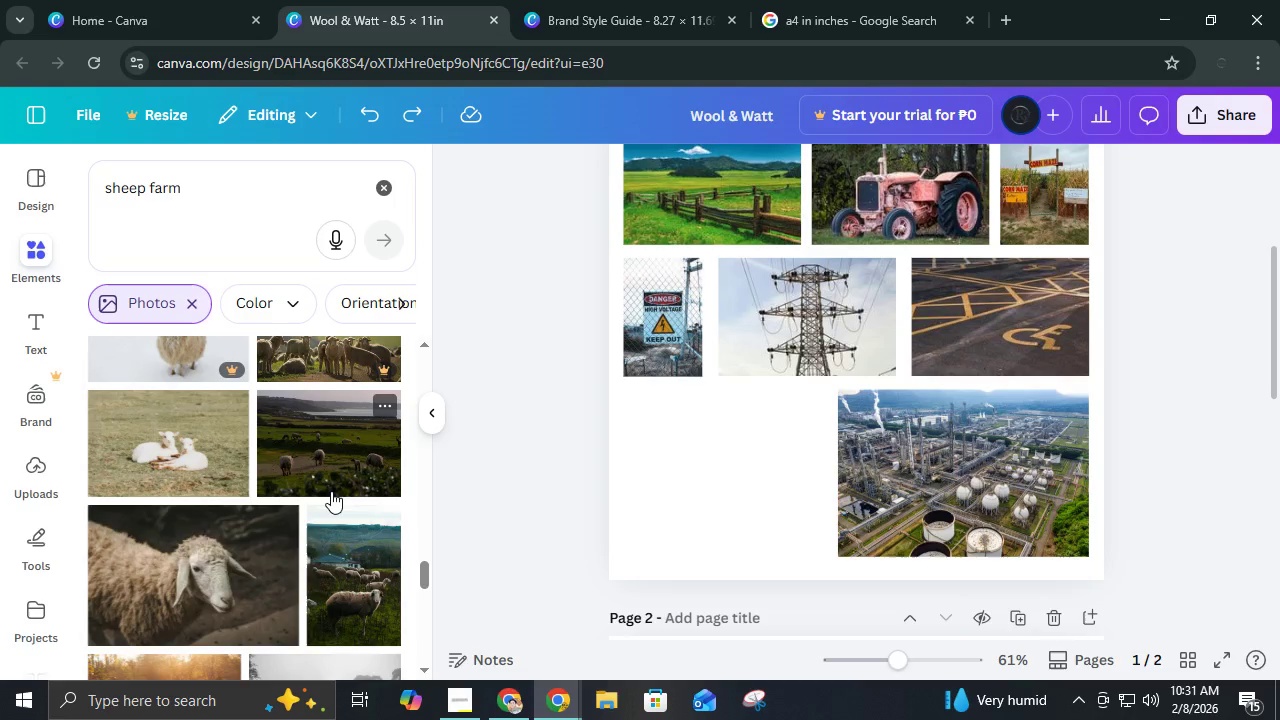 
left_click([341, 472])
 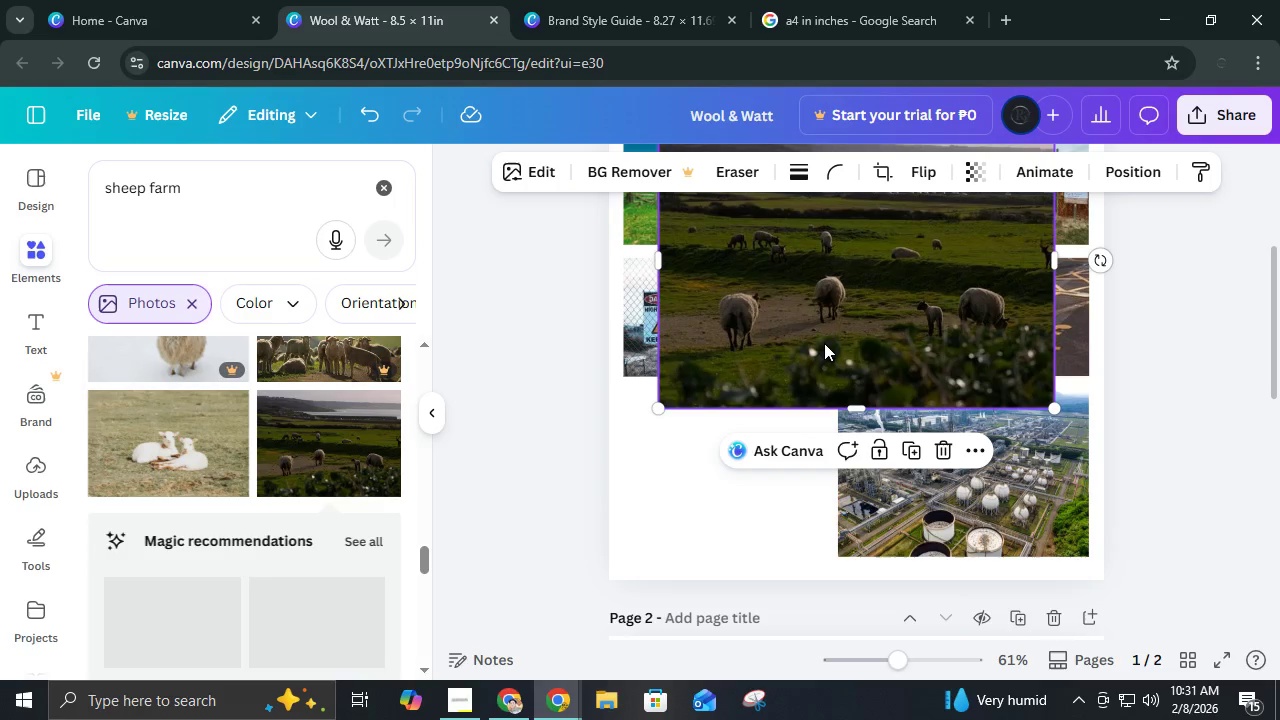 
left_click_drag(start_coordinate=[824, 343], to_coordinate=[790, 493])
 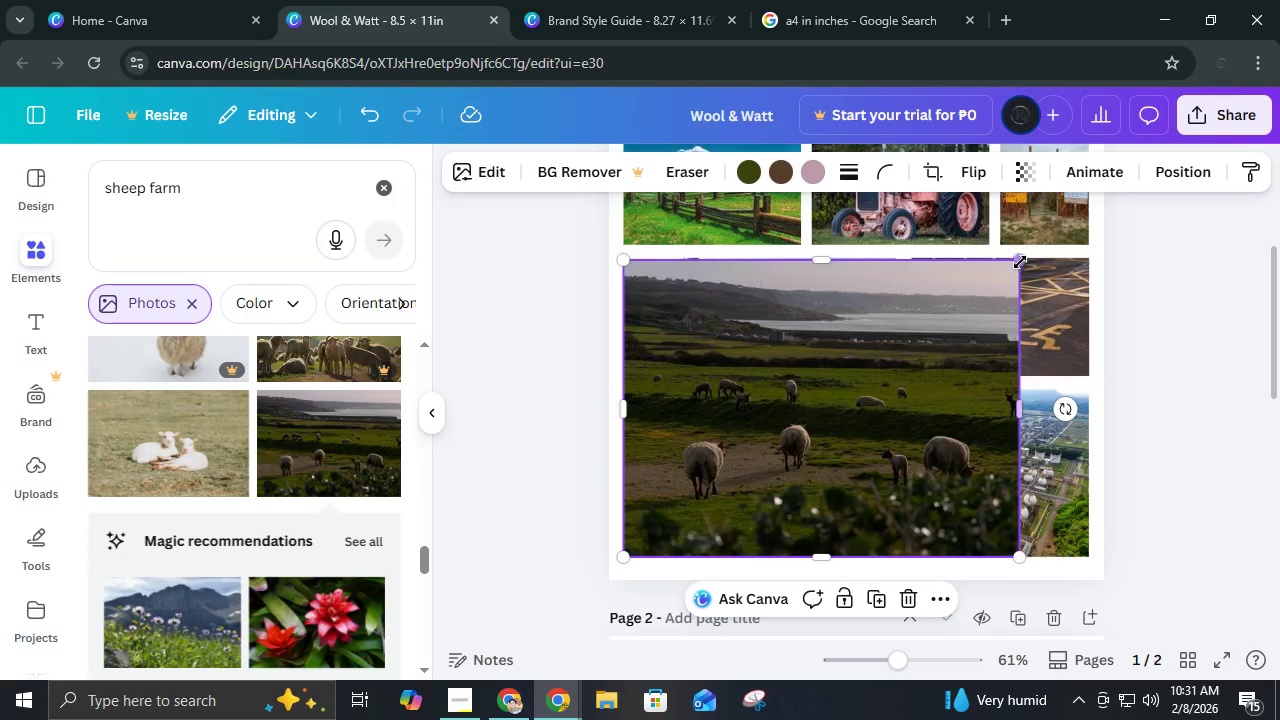 
left_click_drag(start_coordinate=[1020, 262], to_coordinate=[879, 437])
 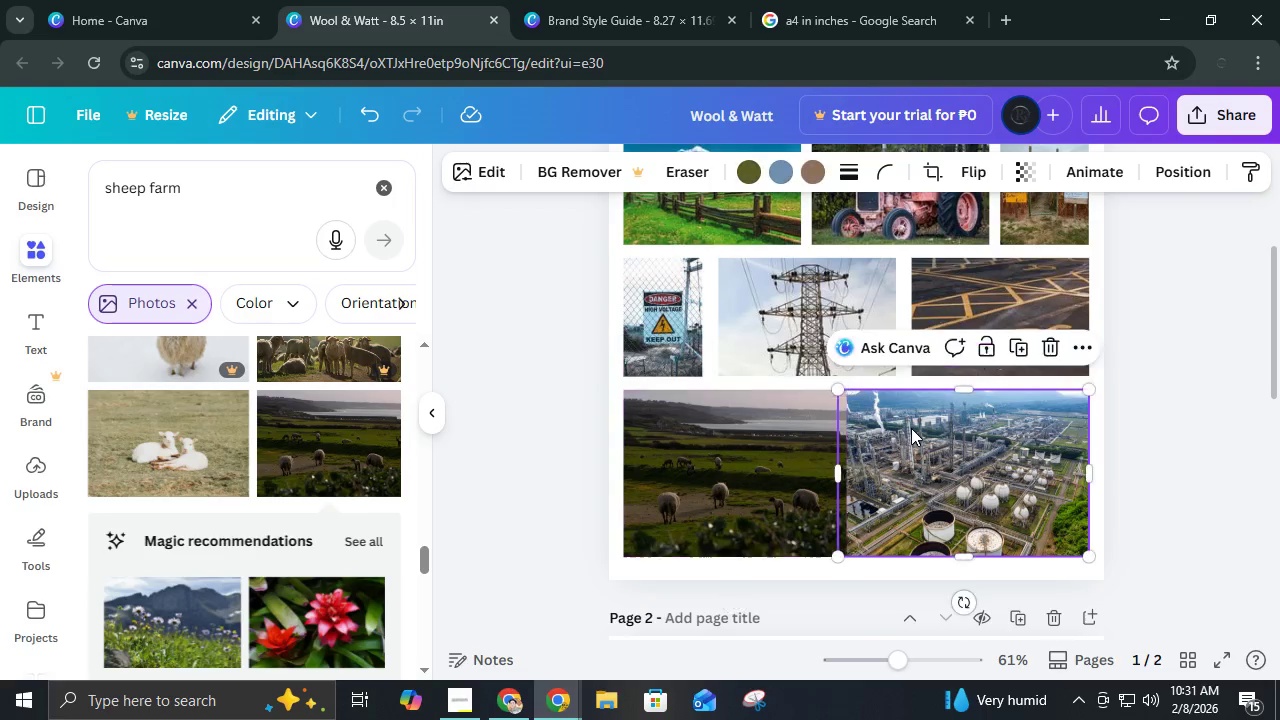 
left_click([911, 428])
 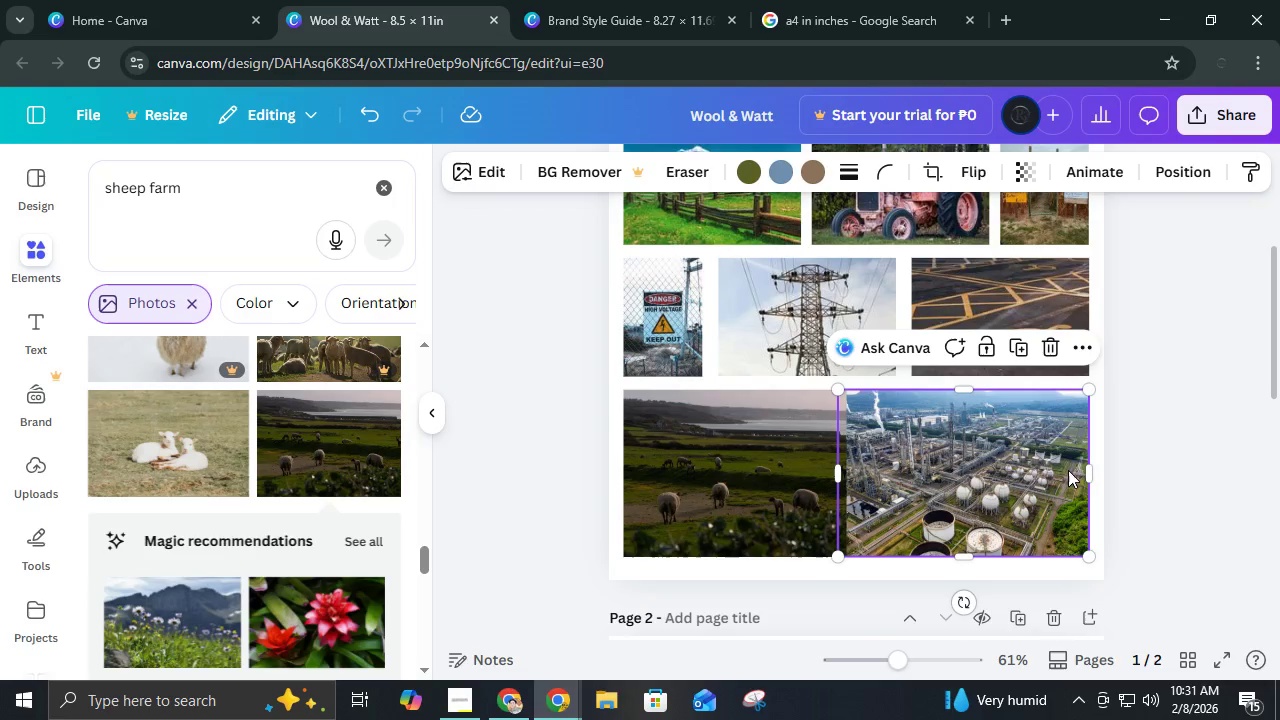 
left_click_drag(start_coordinate=[1089, 466], to_coordinate=[1070, 469])
 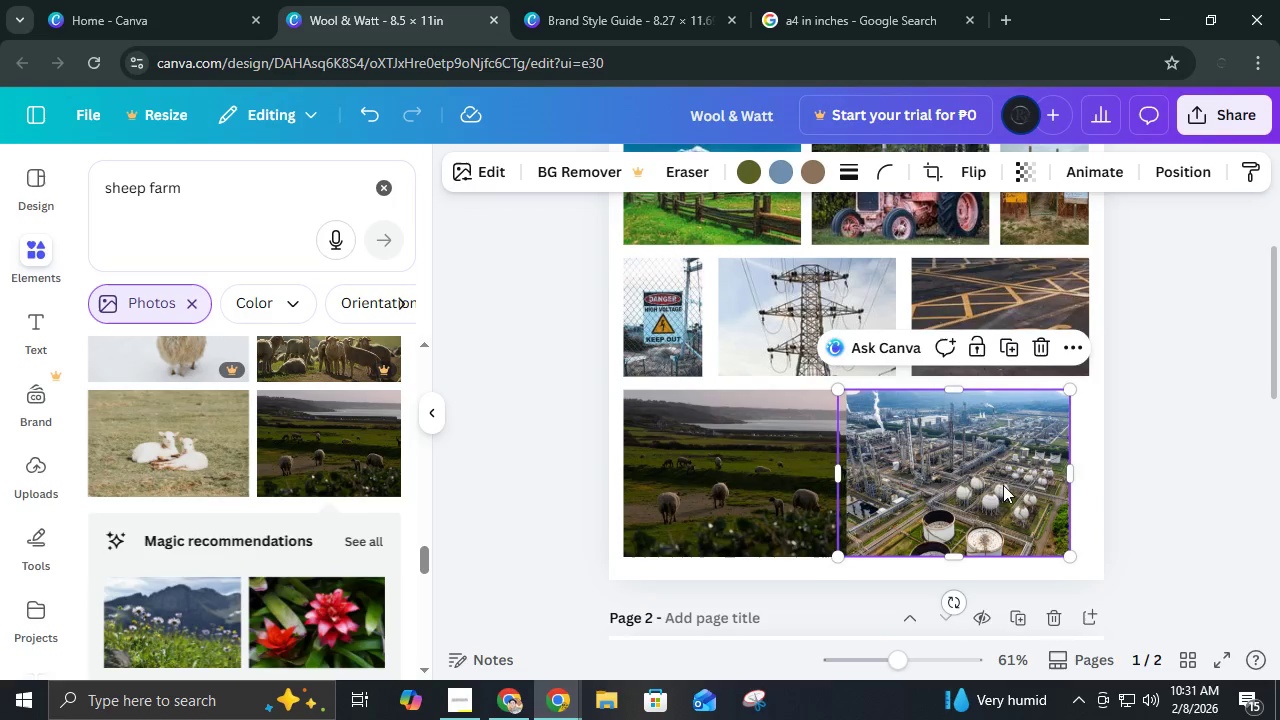 
left_click_drag(start_coordinate=[1002, 485], to_coordinate=[1021, 481])
 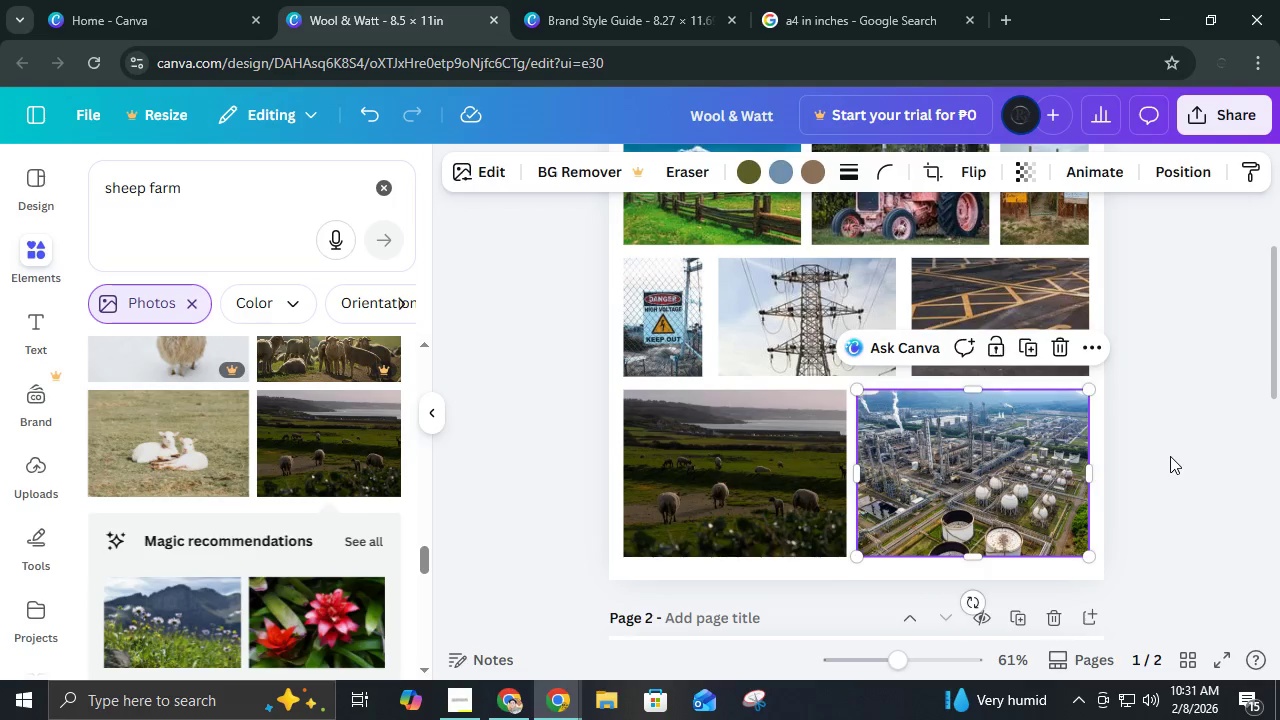 
left_click([1170, 456])
 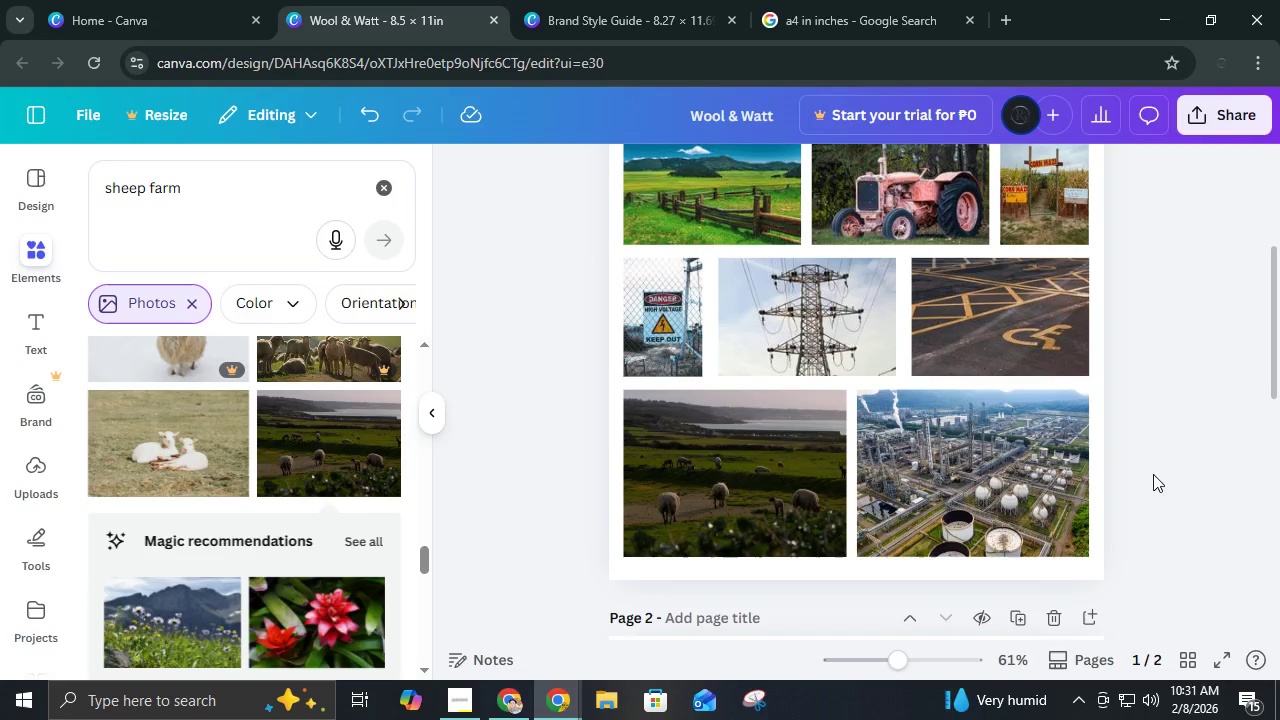 
scroll: coordinate [1196, 470], scroll_direction: up, amount: 4.0
 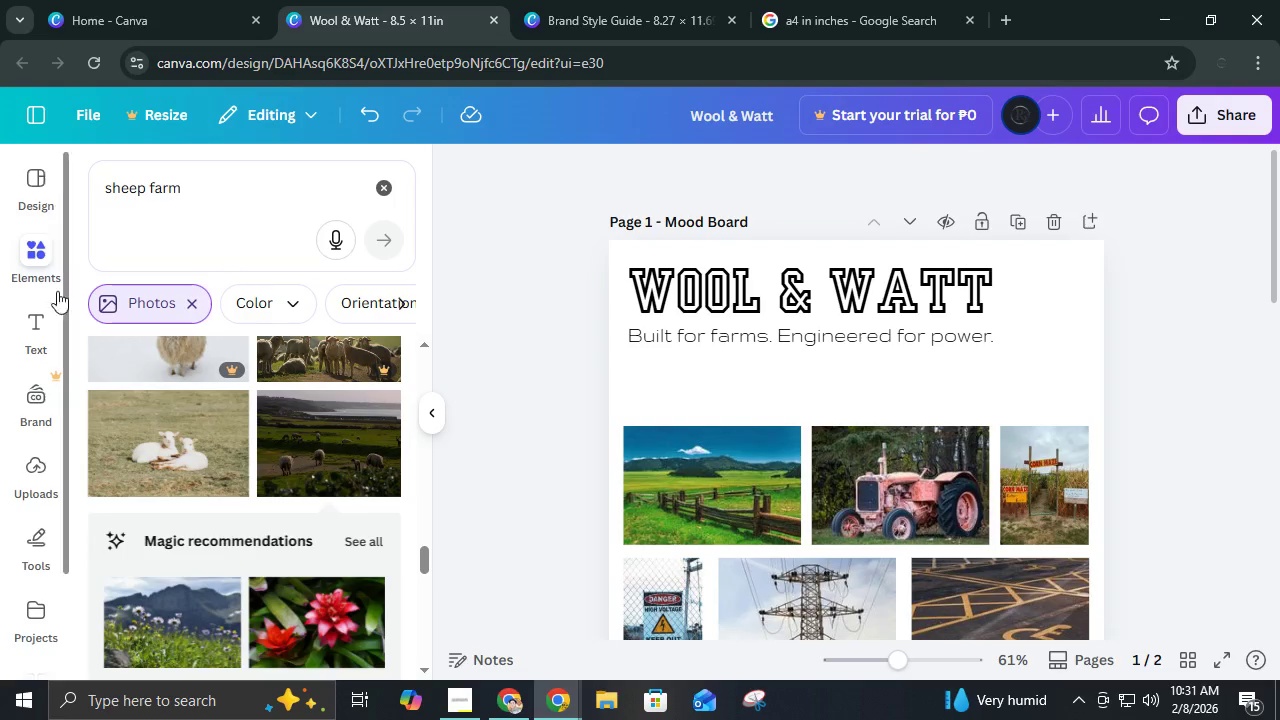 
left_click([27, 256])
 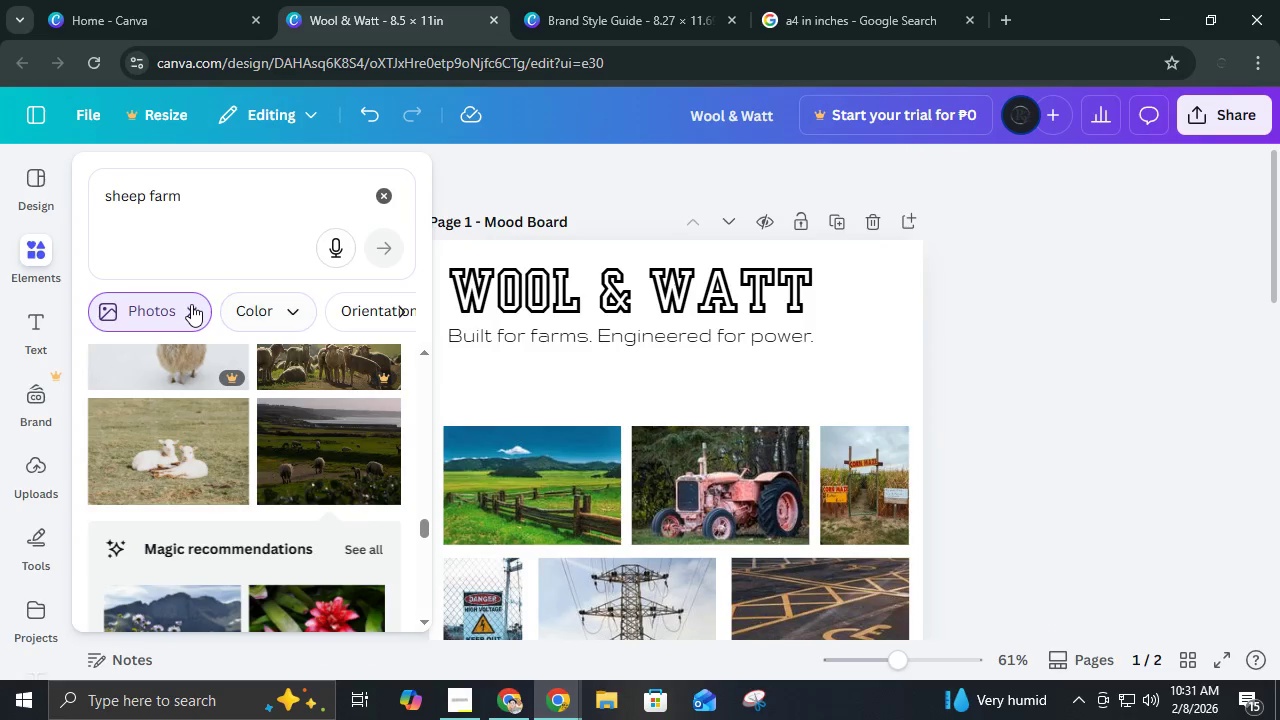 
left_click([191, 304])
 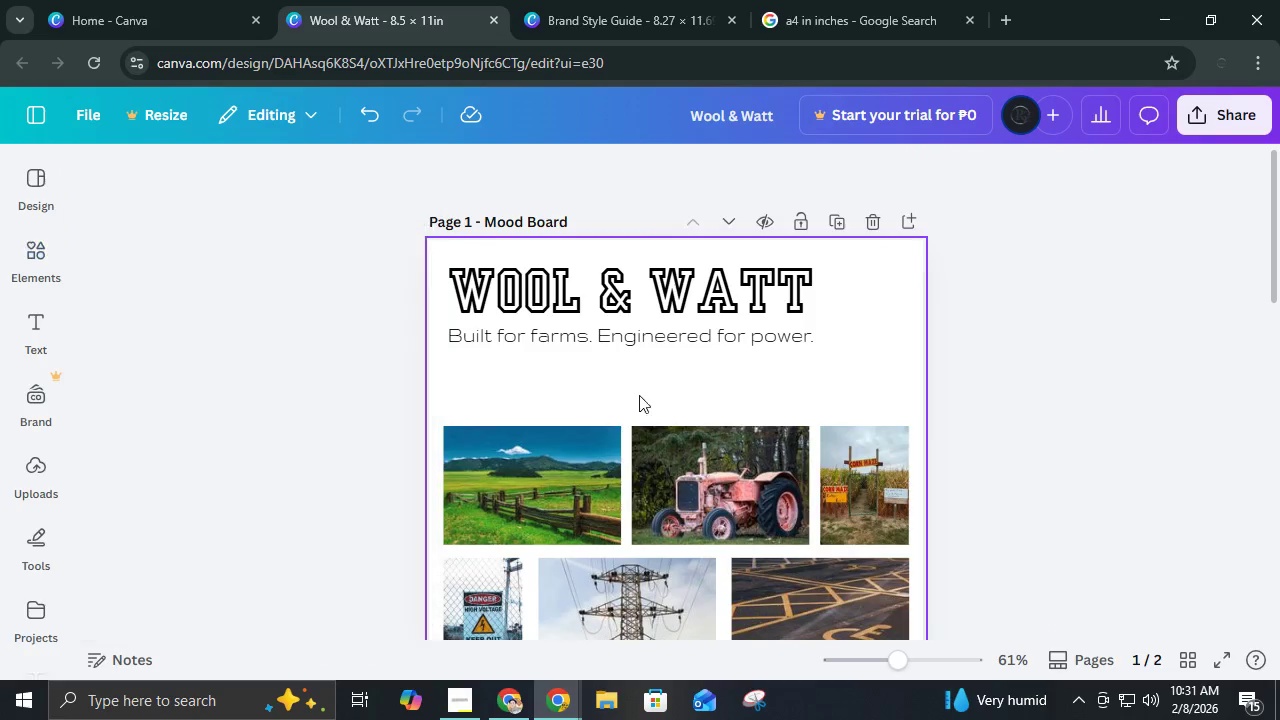 
left_click([1122, 409])
 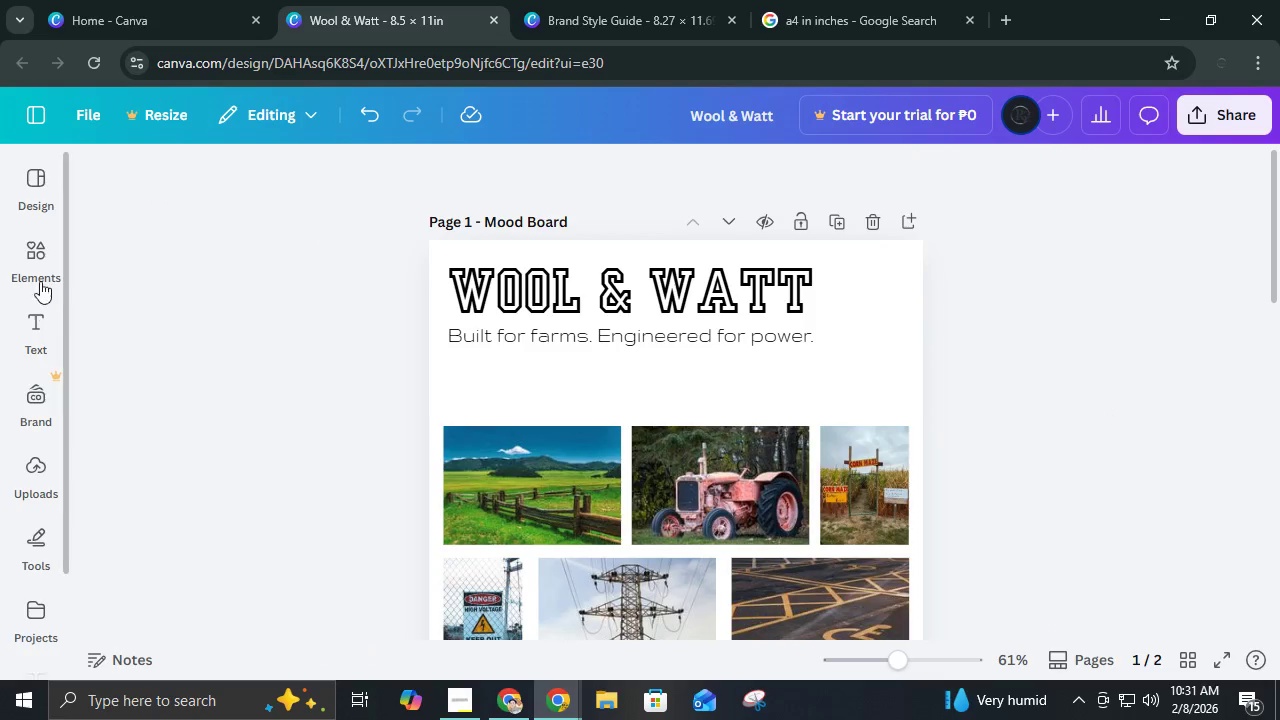 
left_click([39, 270])
 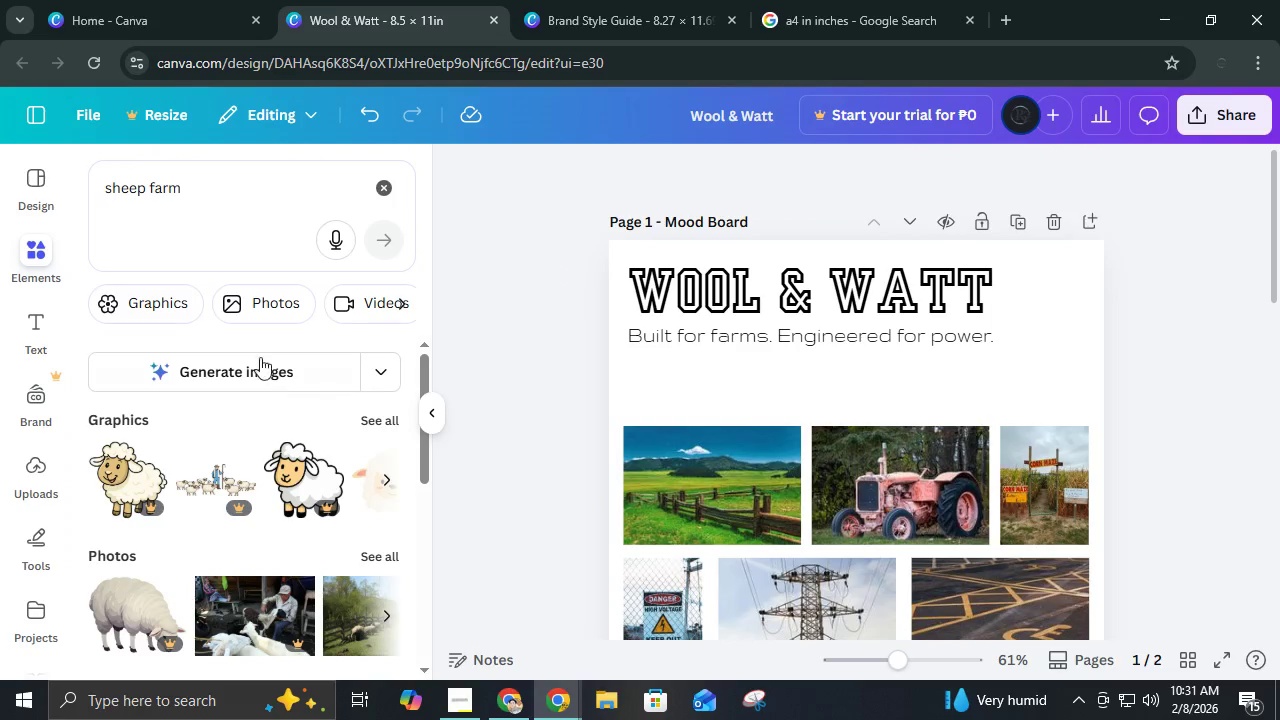 
scroll: coordinate [309, 509], scroll_direction: down, amount: 14.0
 